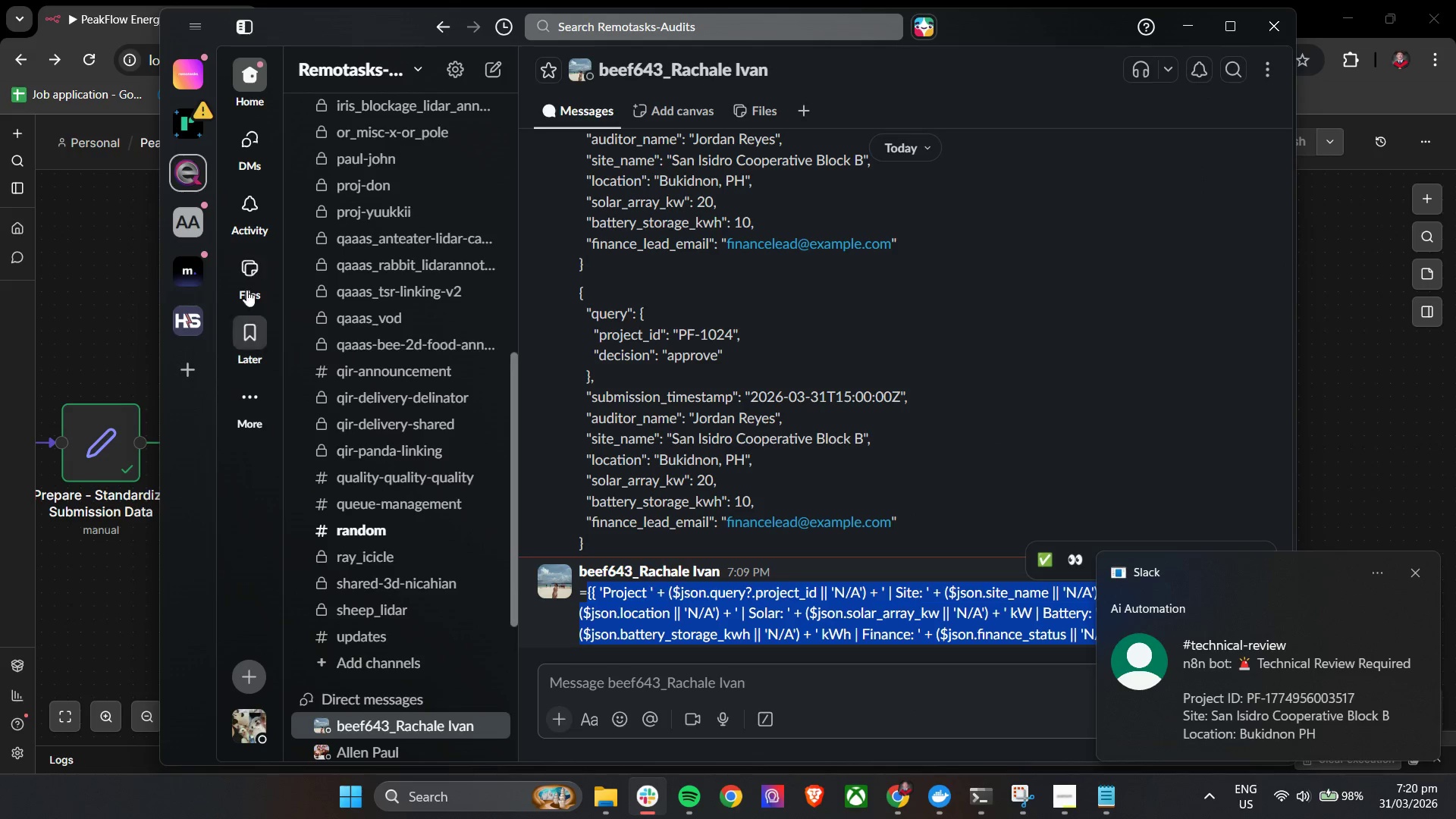 
left_click([192, 223])
 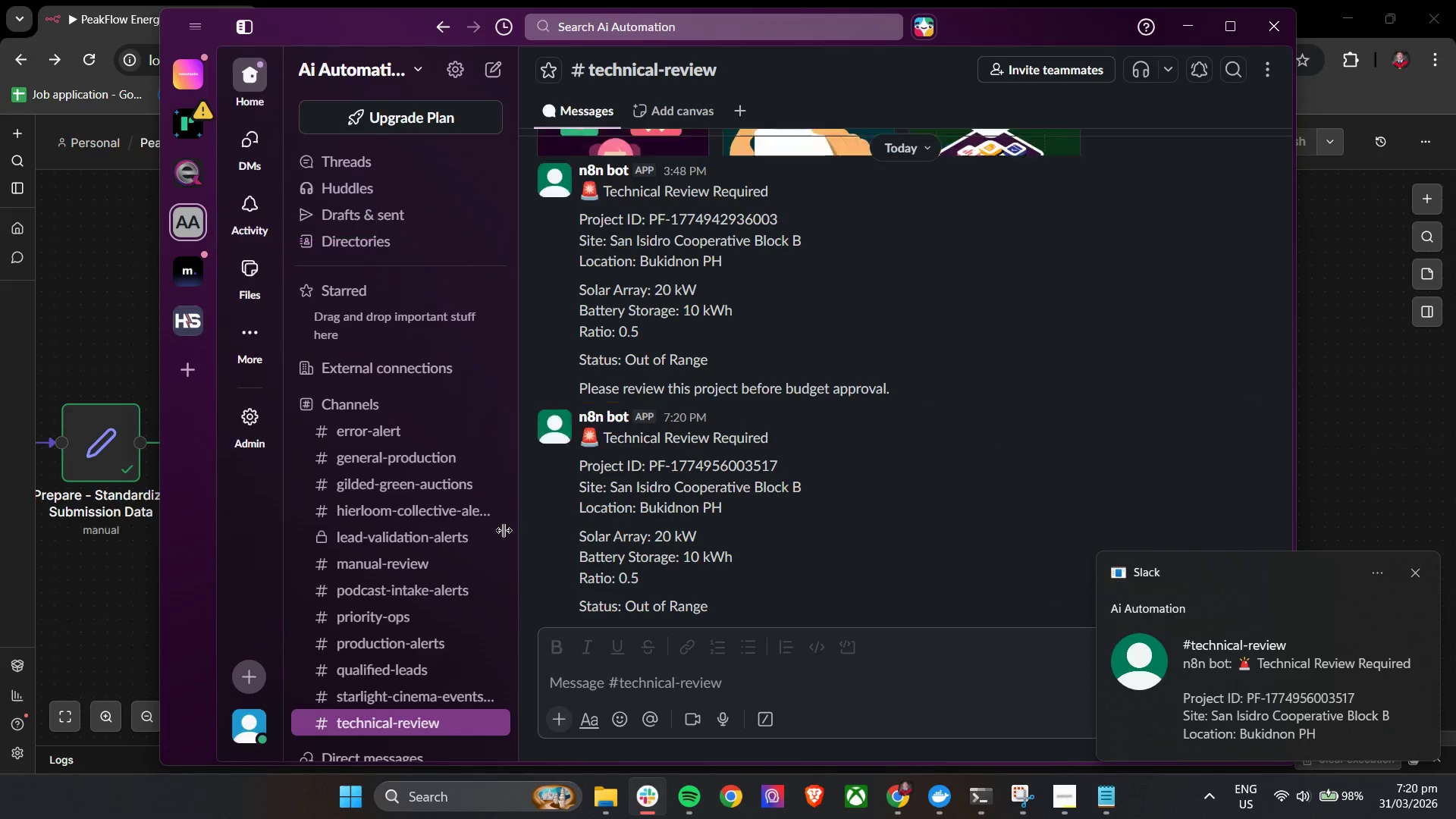 
scroll: coordinate [410, 531], scroll_direction: down, amount: 1.0
 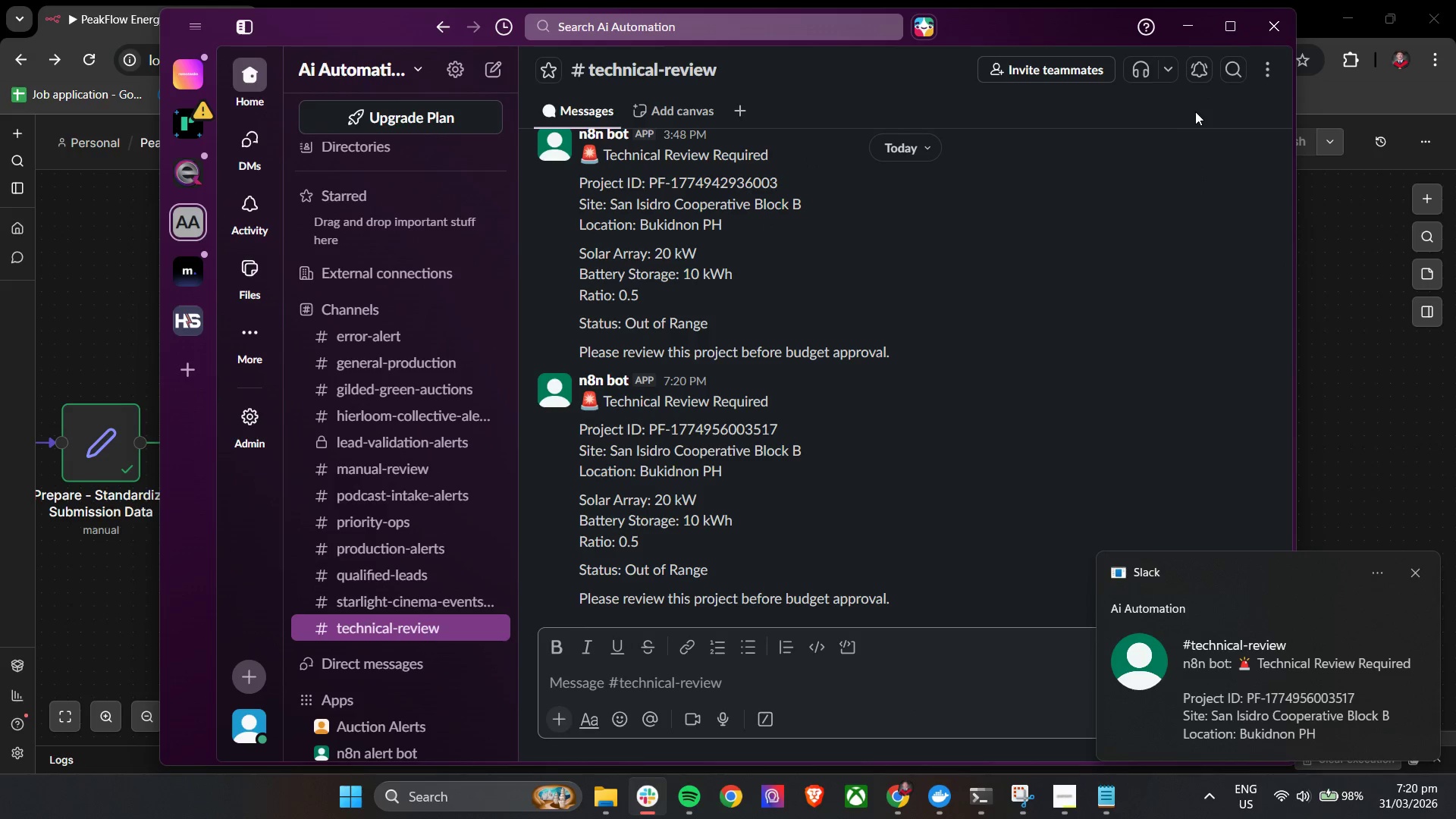 
left_click([1188, 23])
 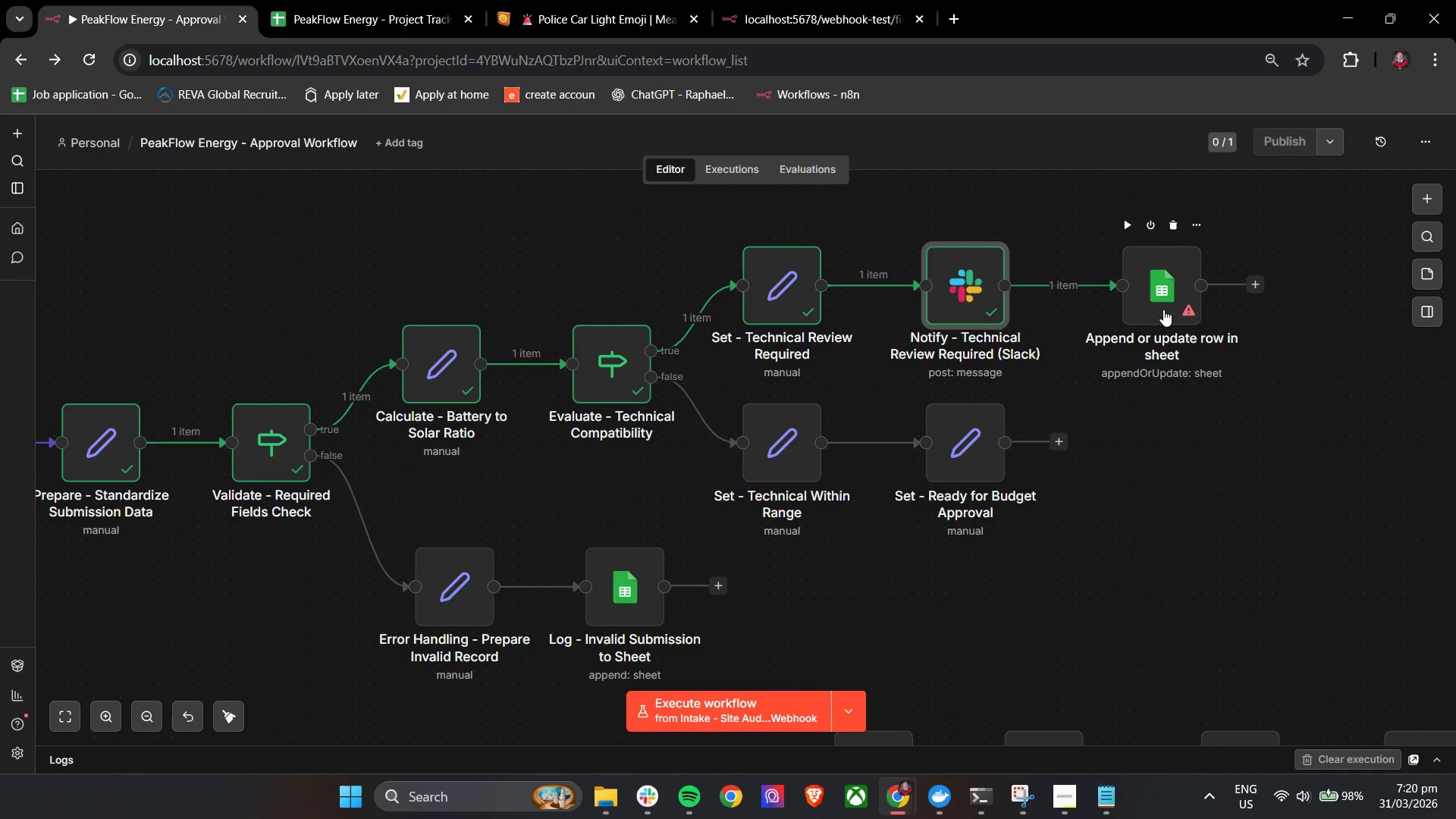 
double_click([1163, 309])
 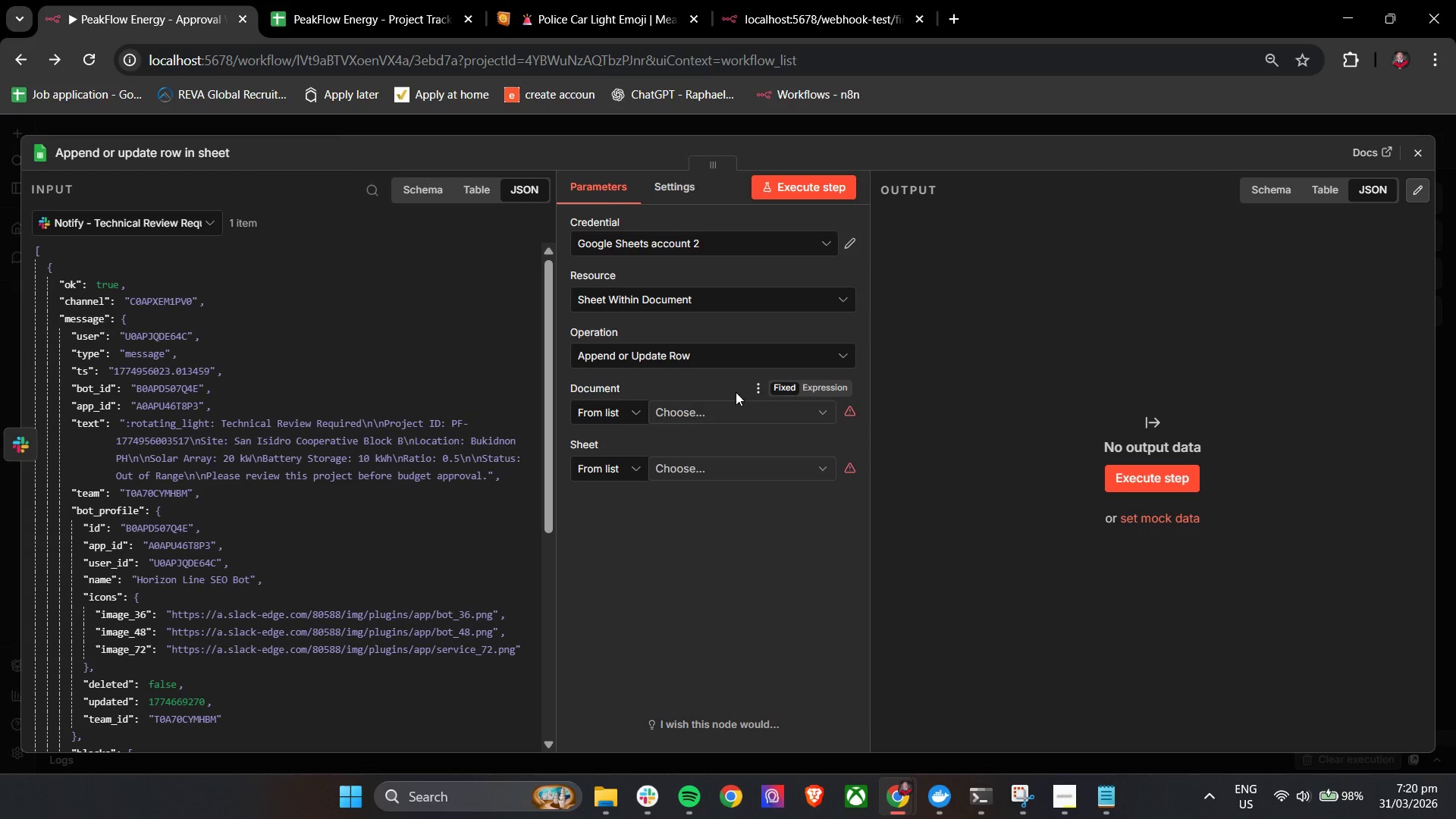 
double_click([730, 414])
 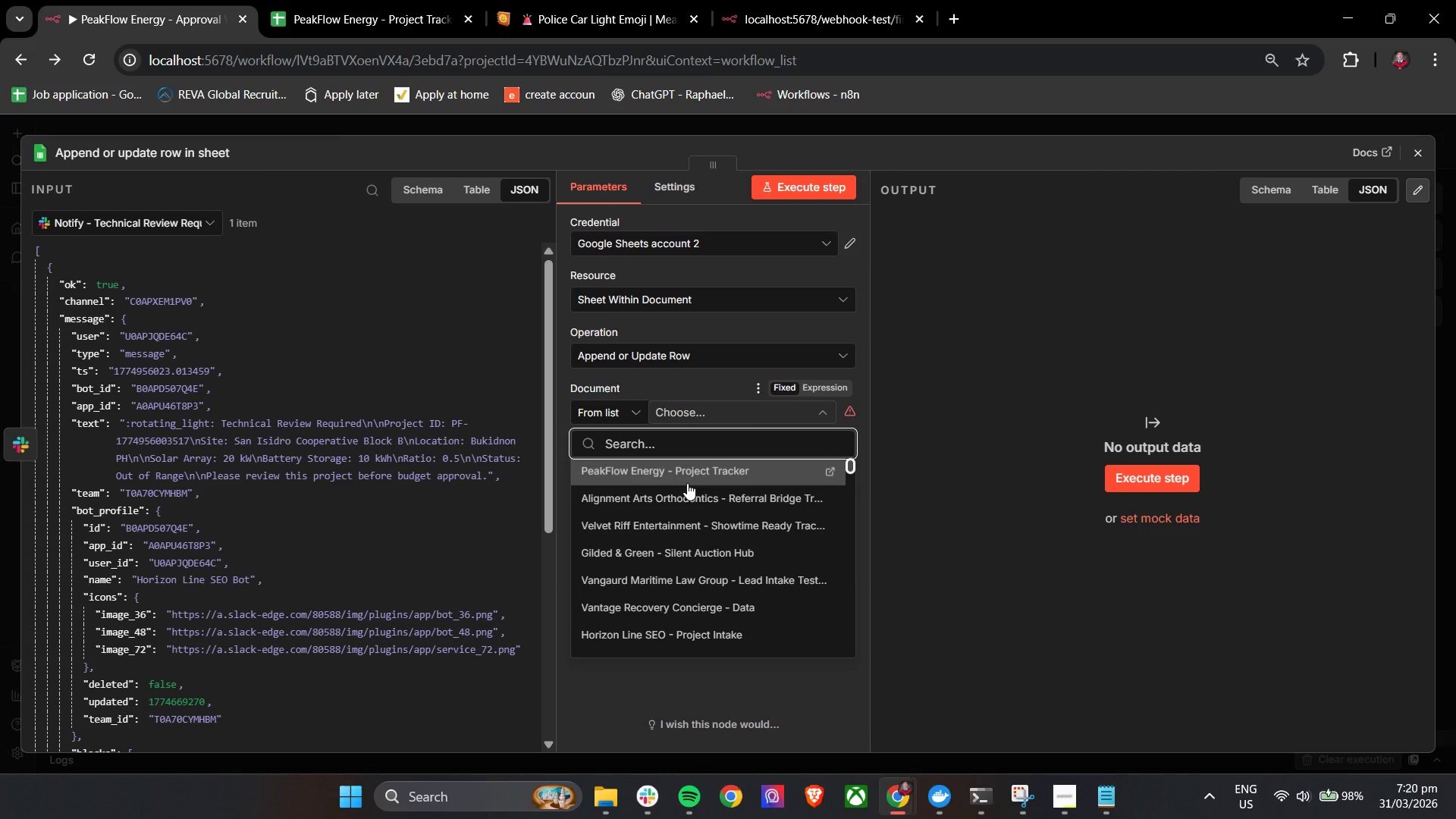 
left_click([694, 471])
 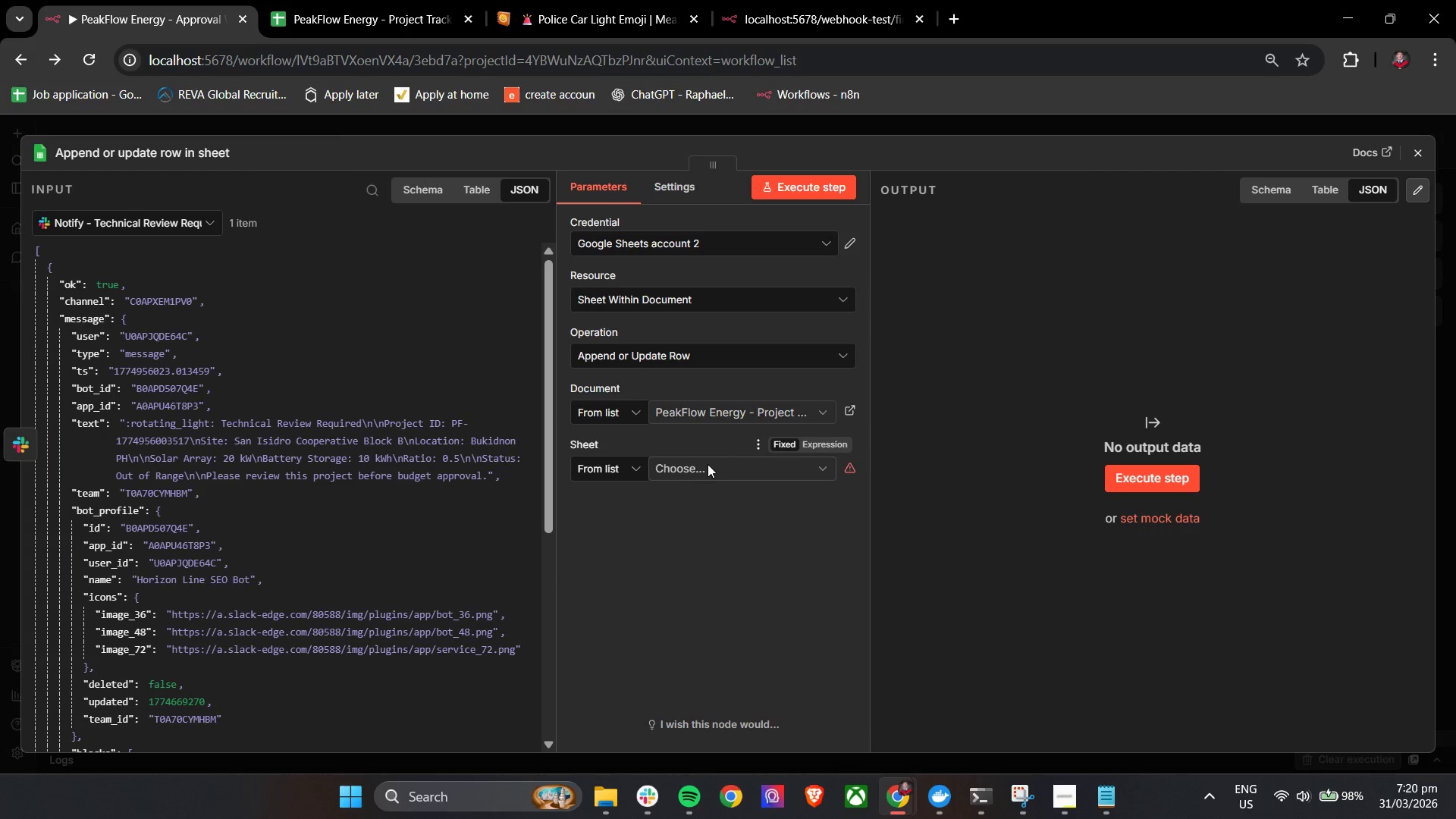 
left_click([708, 464])
 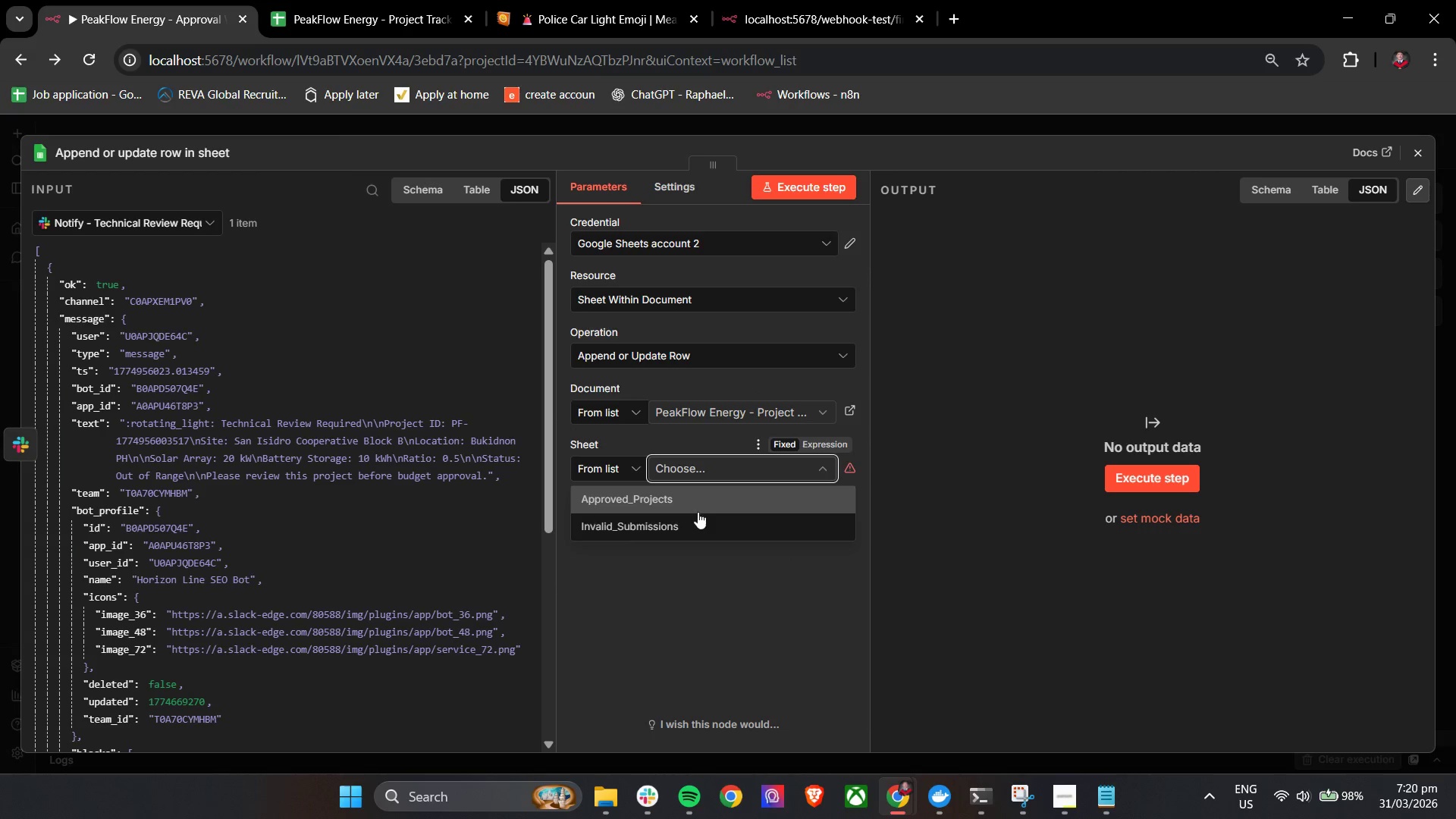 
left_click([698, 510])
 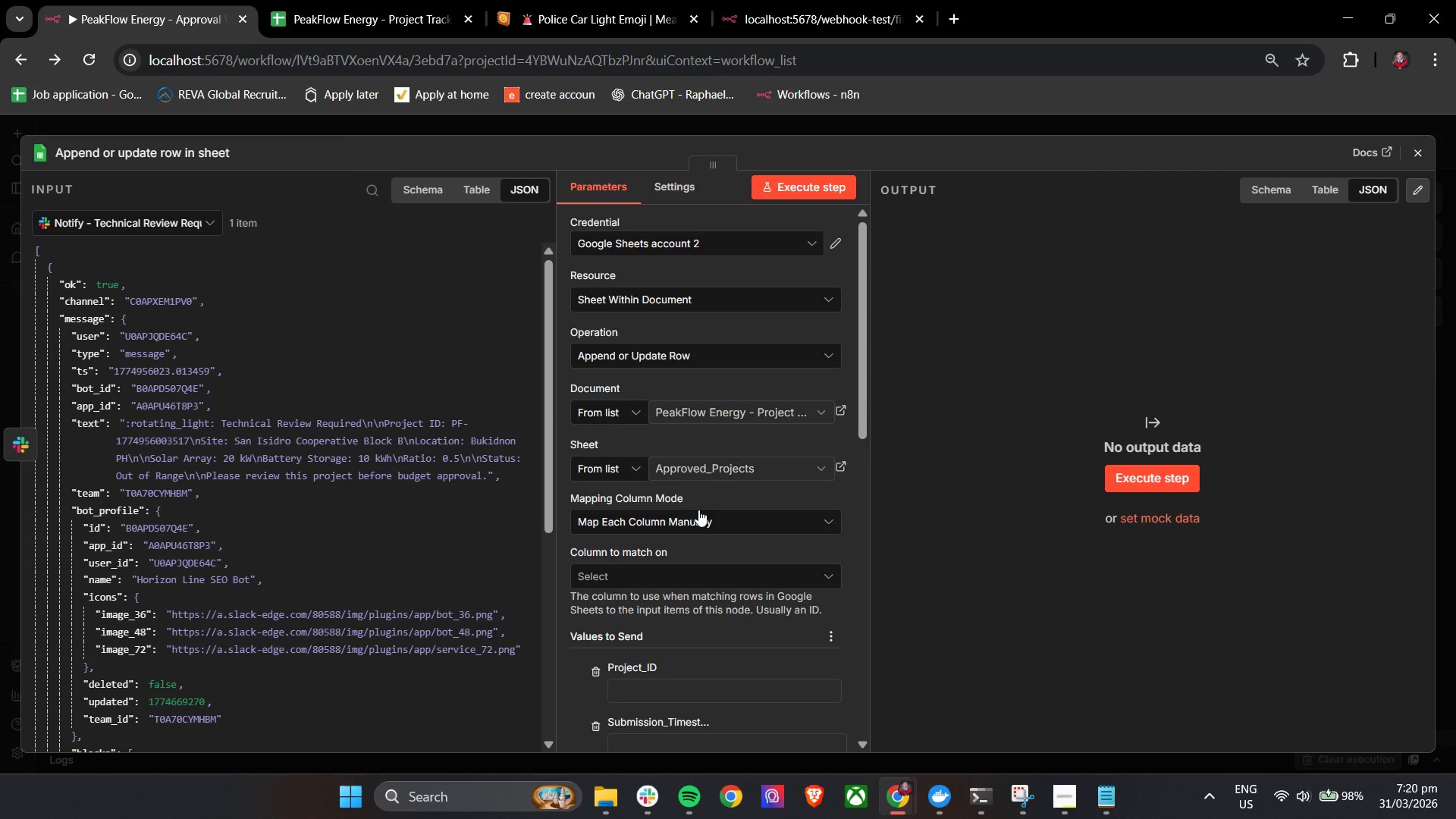 
scroll: coordinate [693, 469], scroll_direction: down, amount: 5.0
 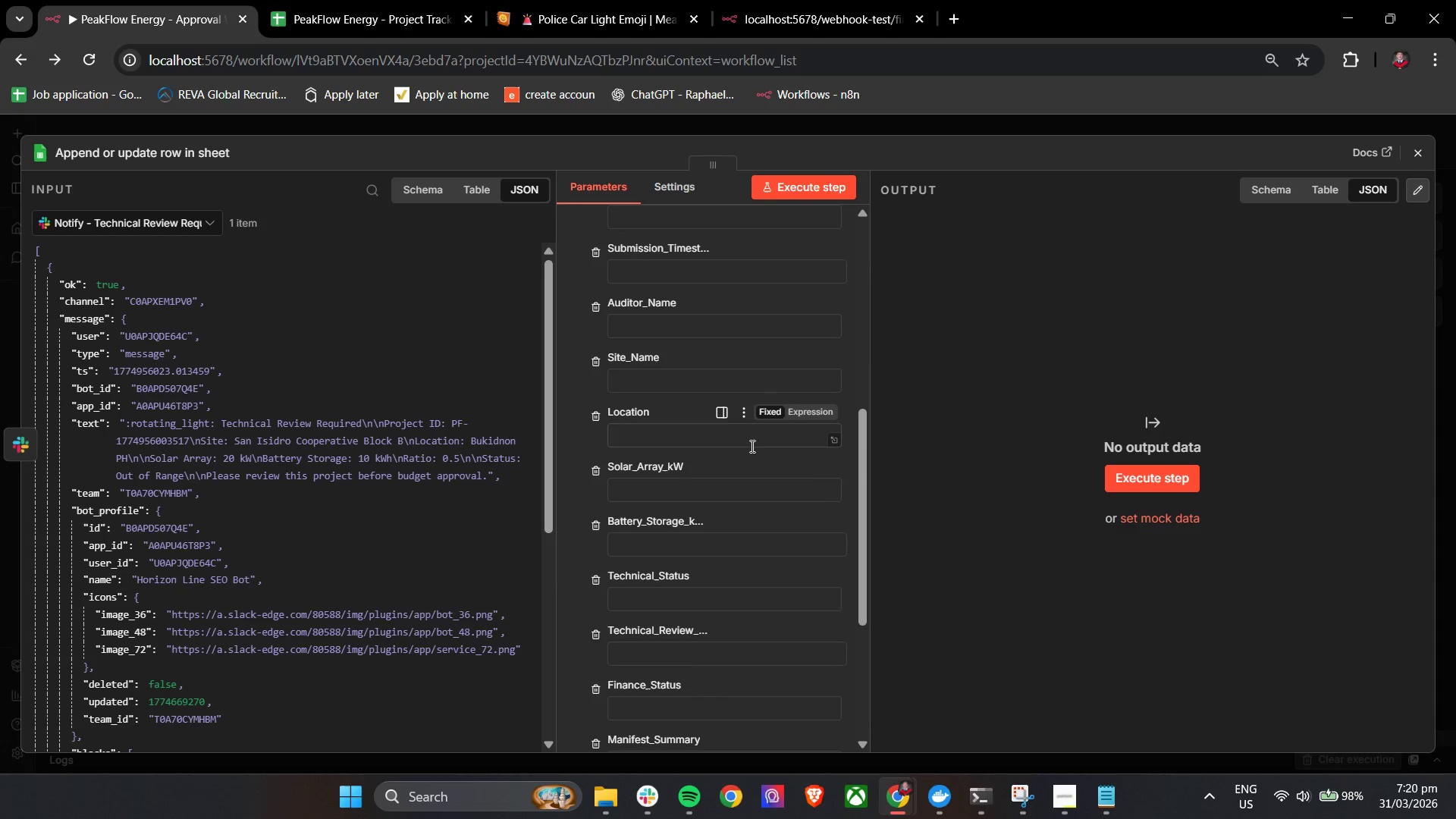 
left_click([1419, 153])
 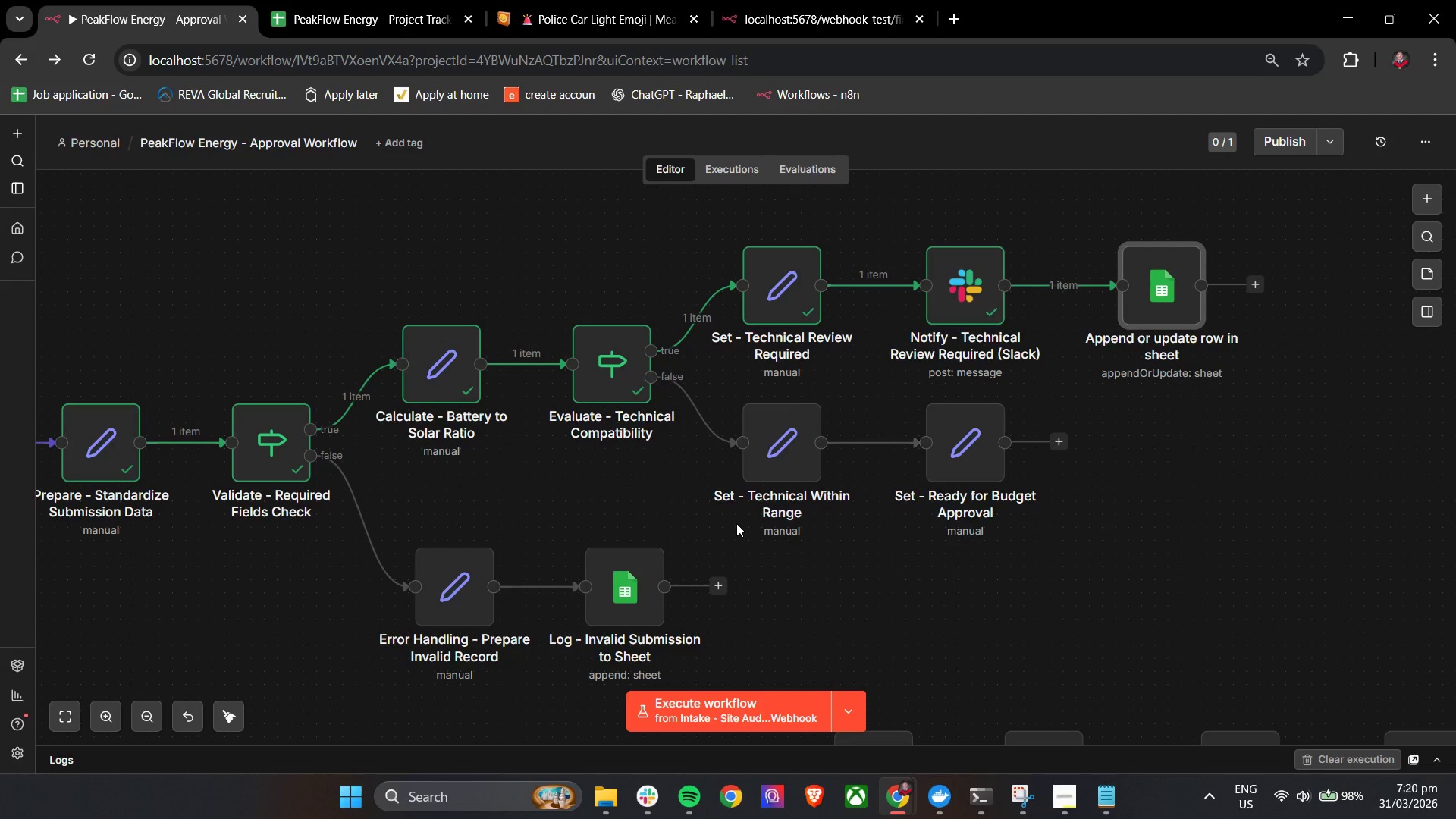 
hold_key(key=ControlLeft, duration=1.3)
left_click_drag(start_coordinate=[840, 548], to_coordinate=[878, 376])
 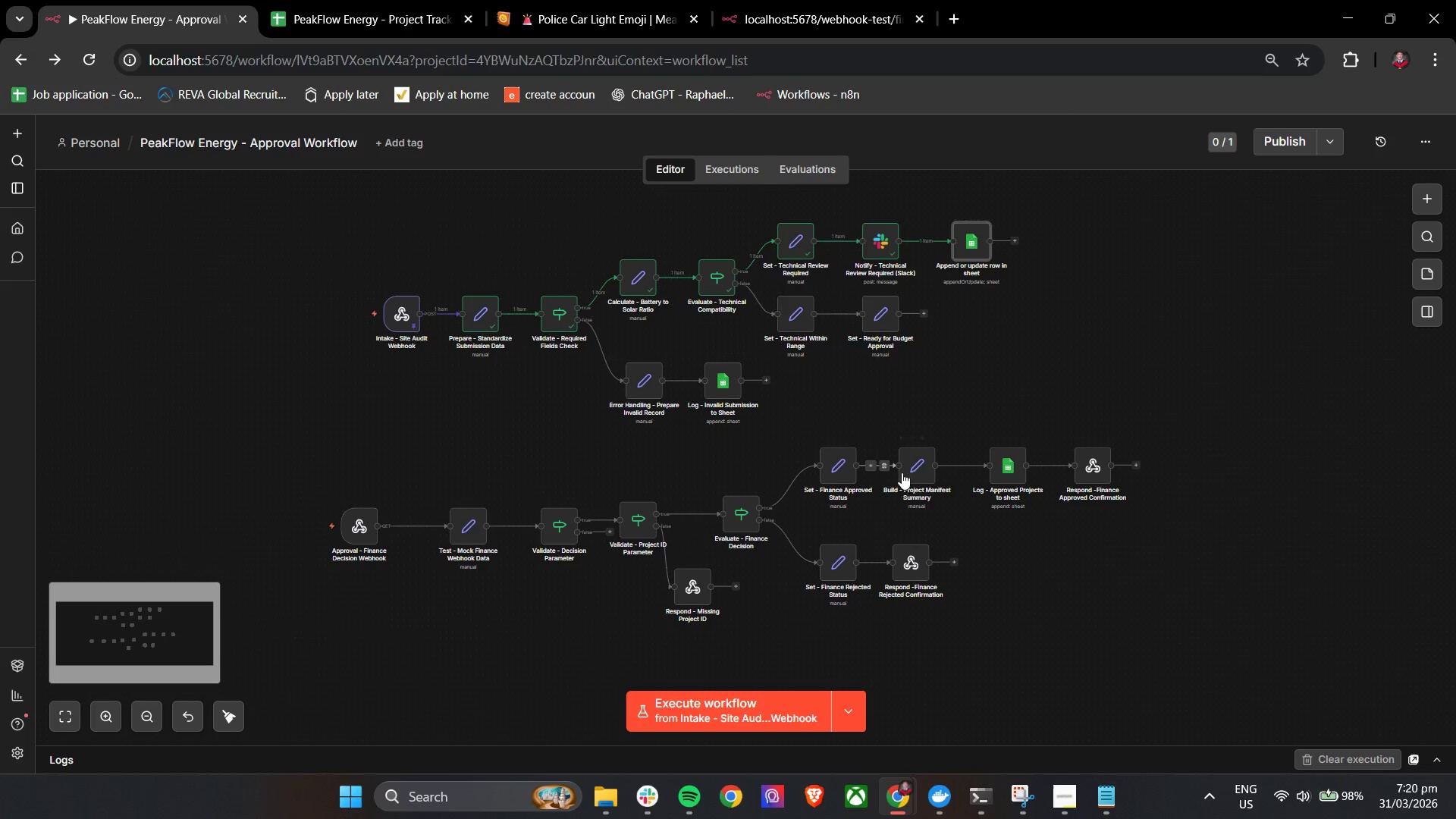 
scroll: coordinate [736, 523], scroll_direction: down, amount: 5.0
 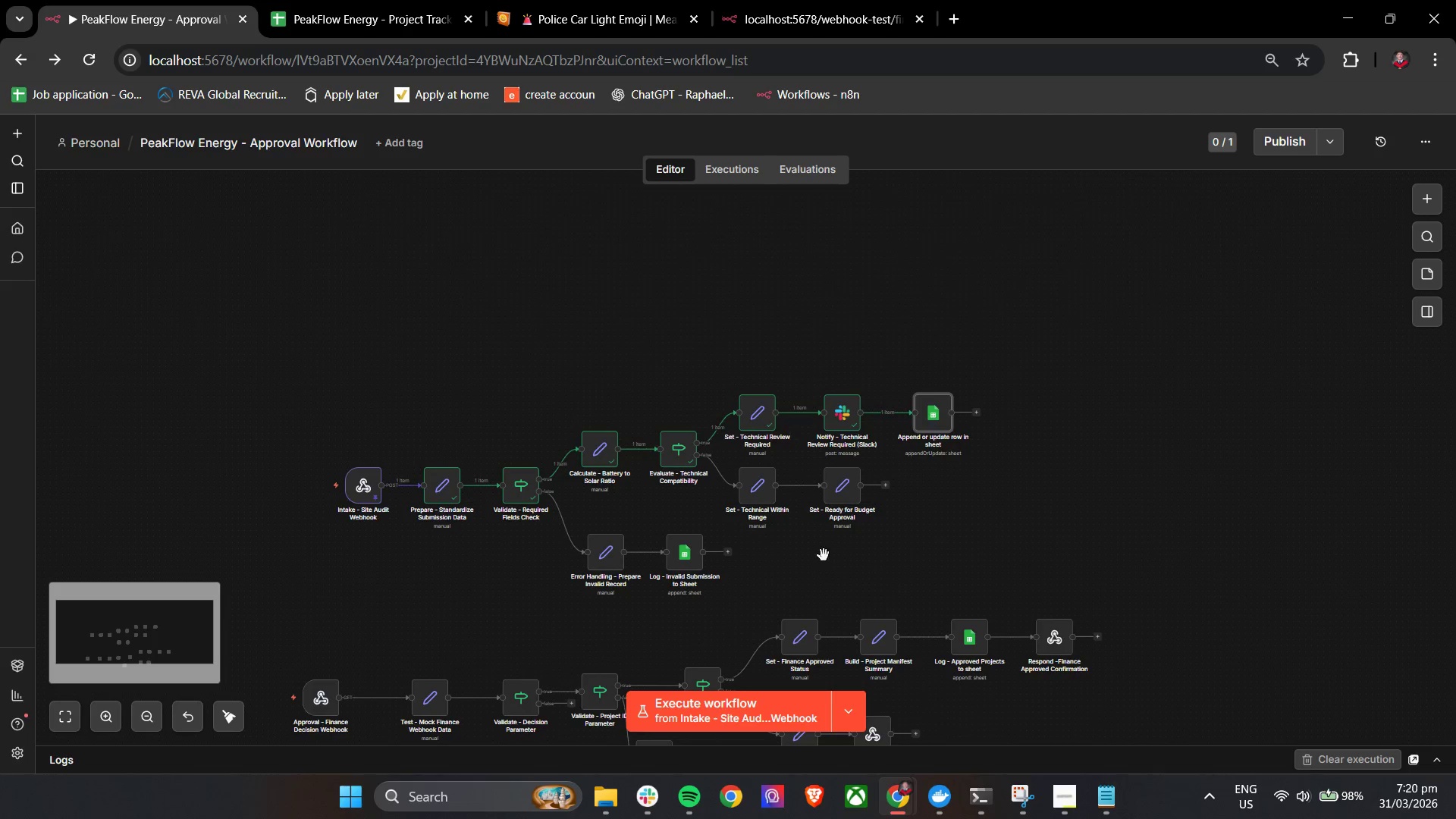 
hold_key(key=ControlLeft, duration=1.5)
left_click_drag(start_coordinate=[977, 554], to_coordinate=[1099, 554])
 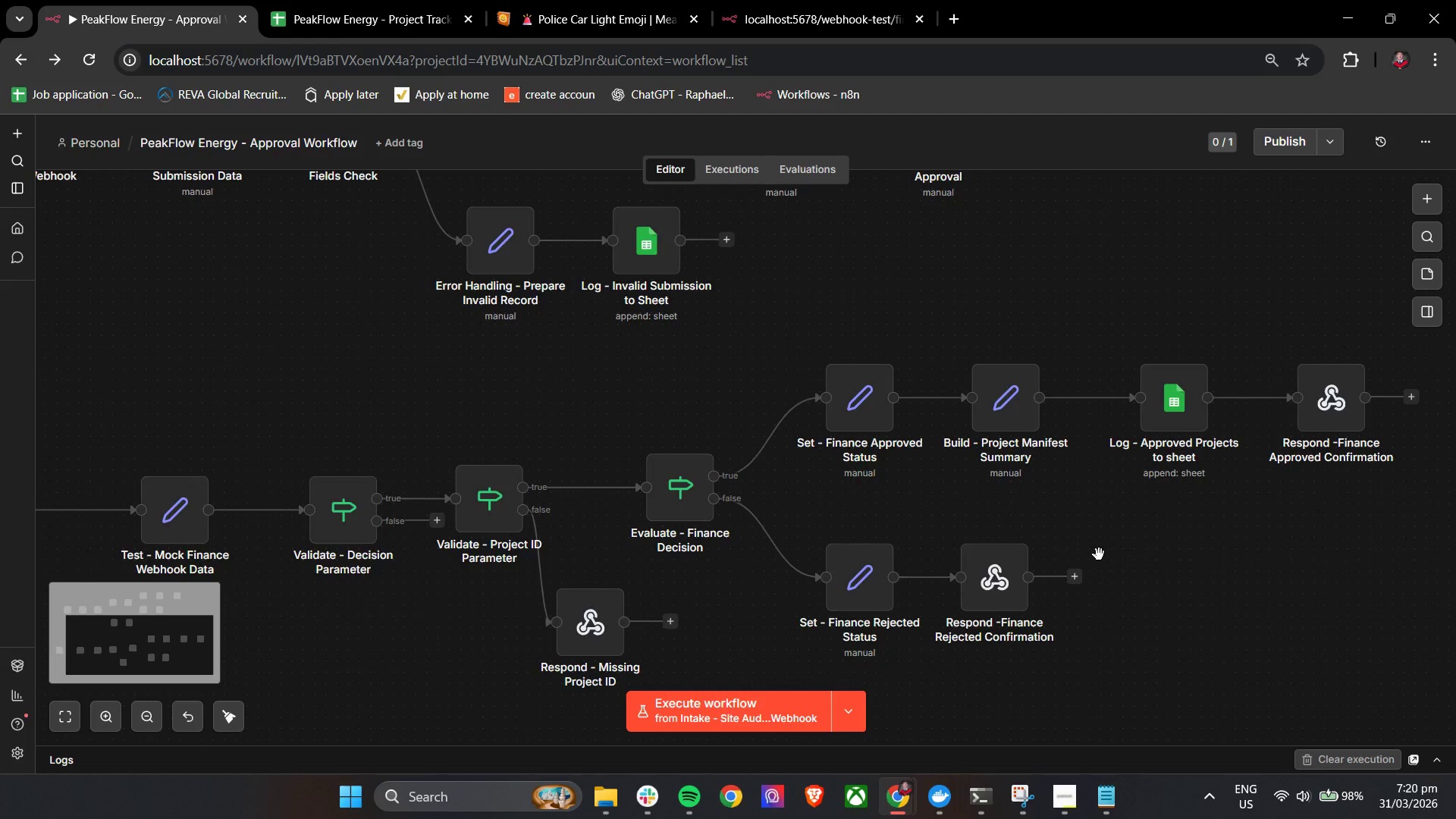 
scroll: coordinate [959, 551], scroll_direction: up, amount: 4.0
 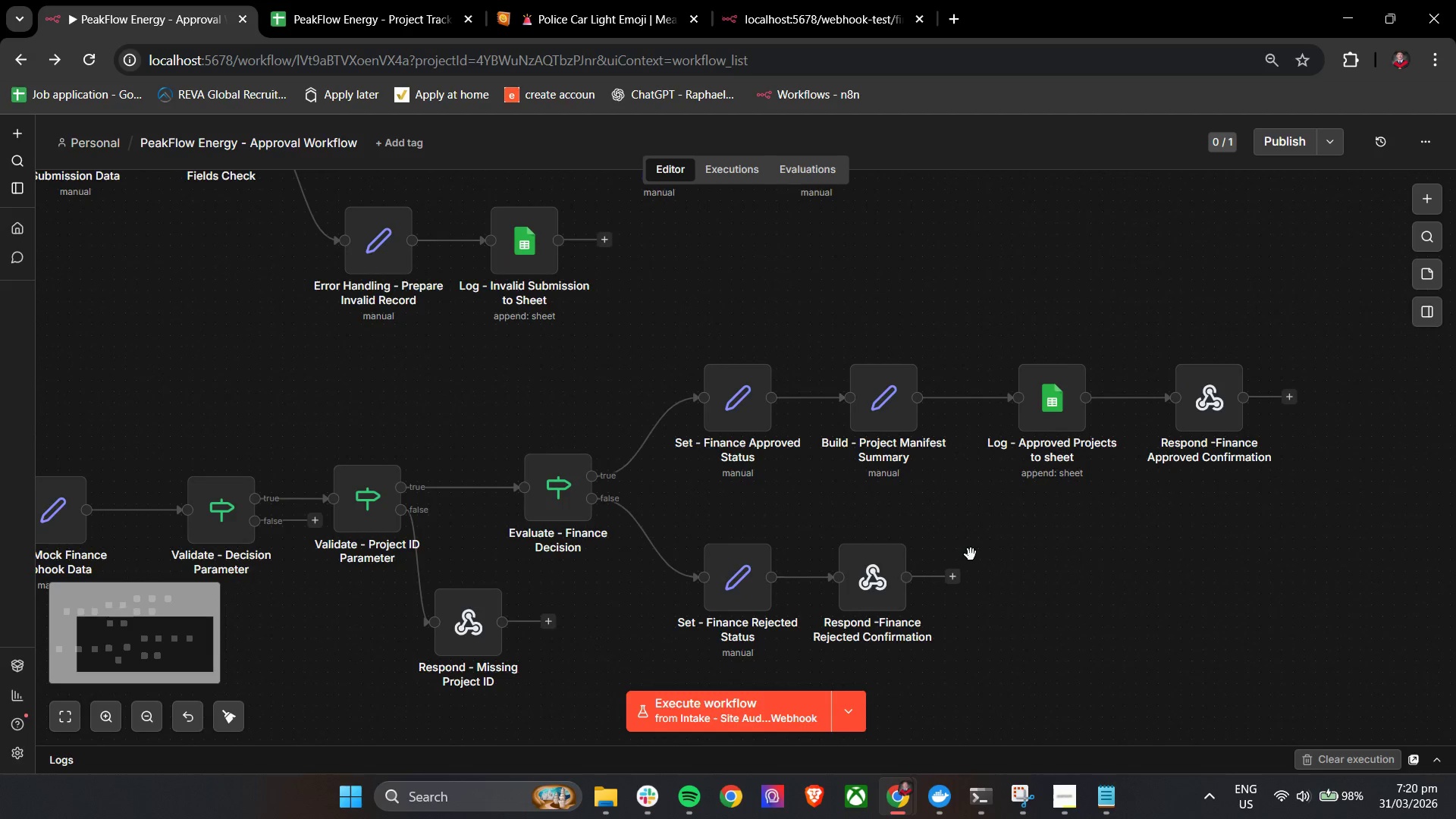 
hold_key(key=ControlLeft, duration=1.36)
 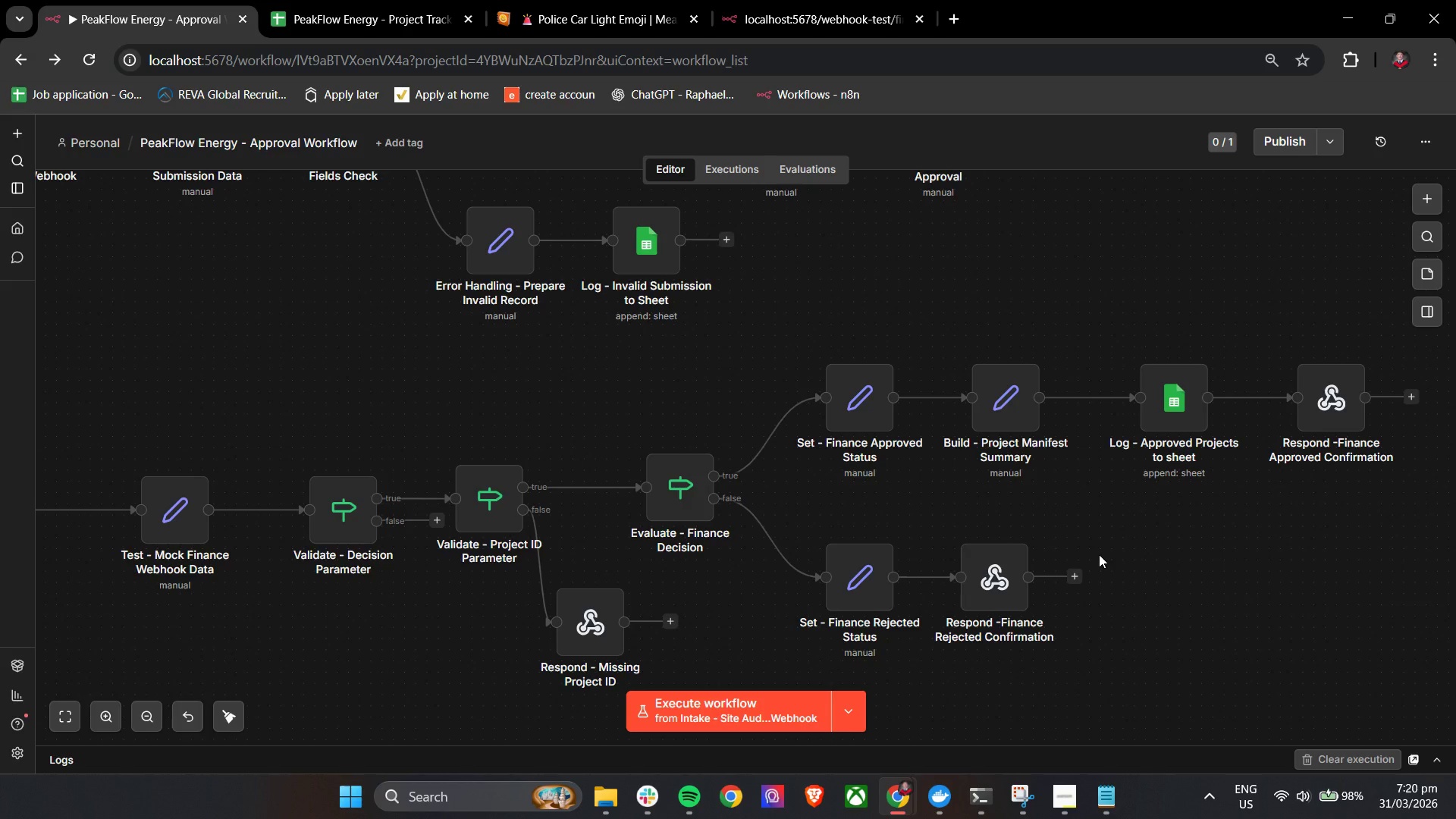 
hold_key(key=ControlLeft, duration=1.52)
scroll: coordinate [1099, 554], scroll_direction: down, amount: 4.0
 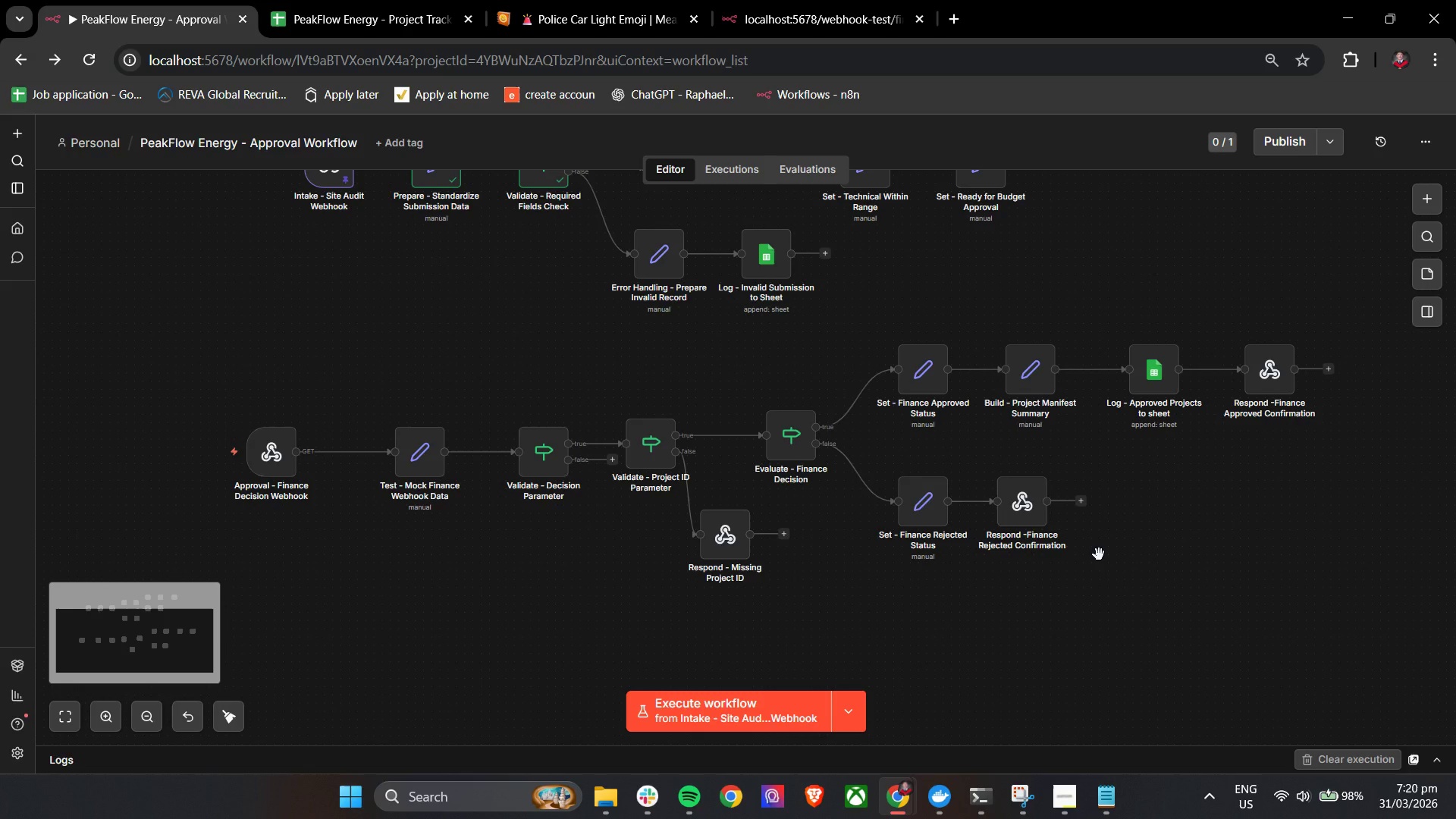 
hold_key(key=ControlLeft, duration=0.47)
 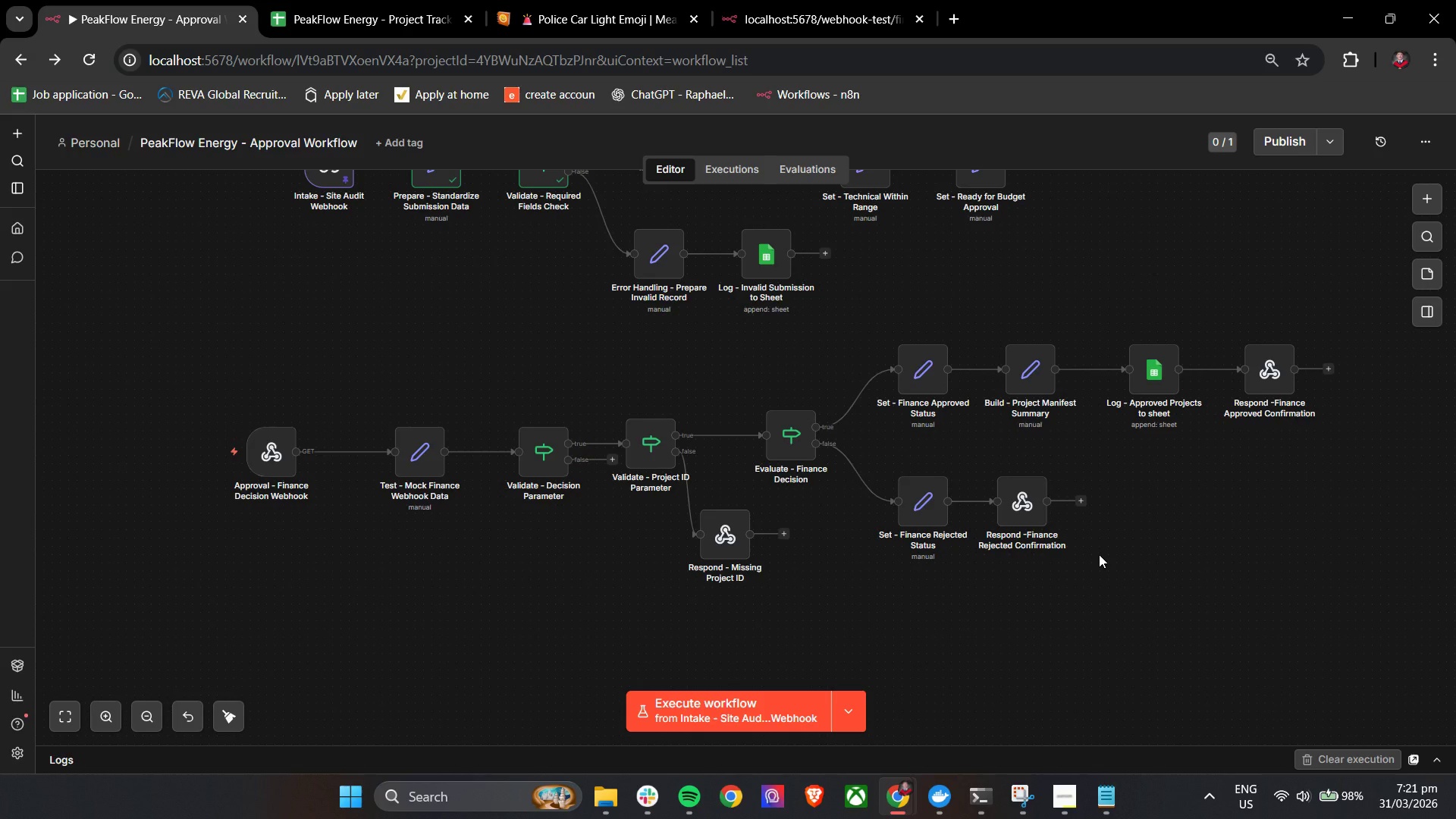 
scroll: coordinate [1099, 554], scroll_direction: up, amount: 5.0
 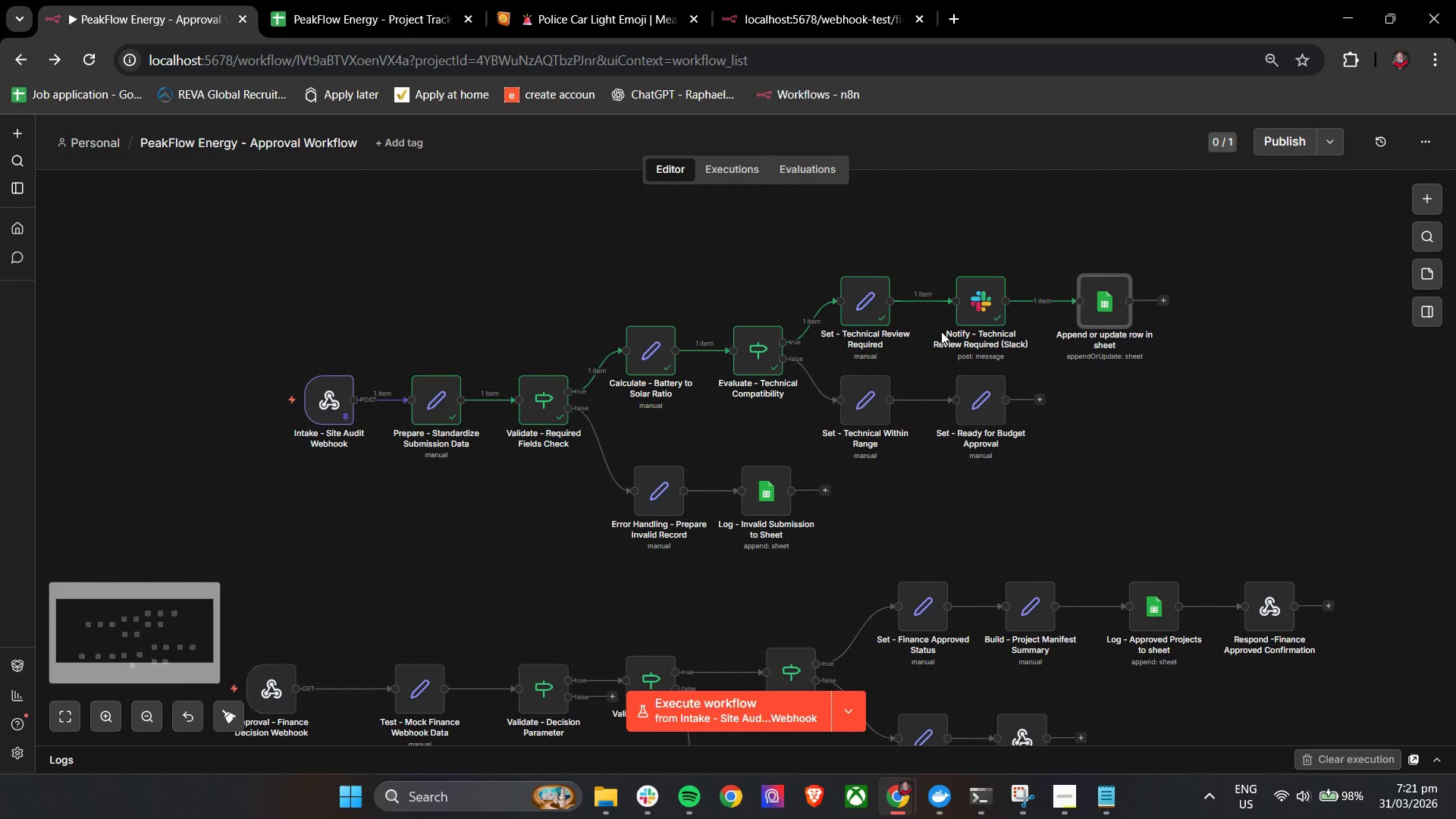 
hold_key(key=ControlLeft, duration=0.56)
 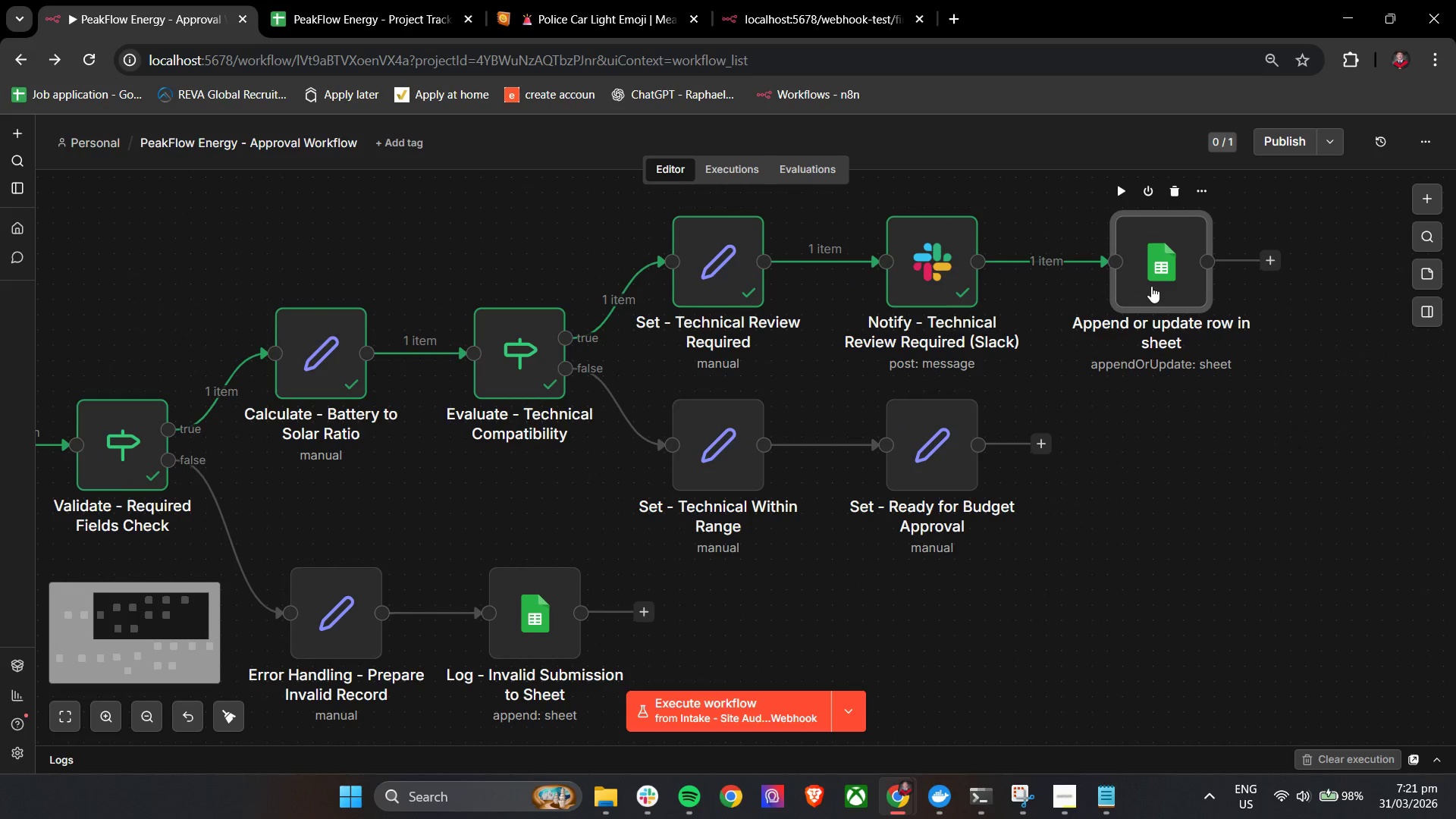 
left_click([1151, 286])
 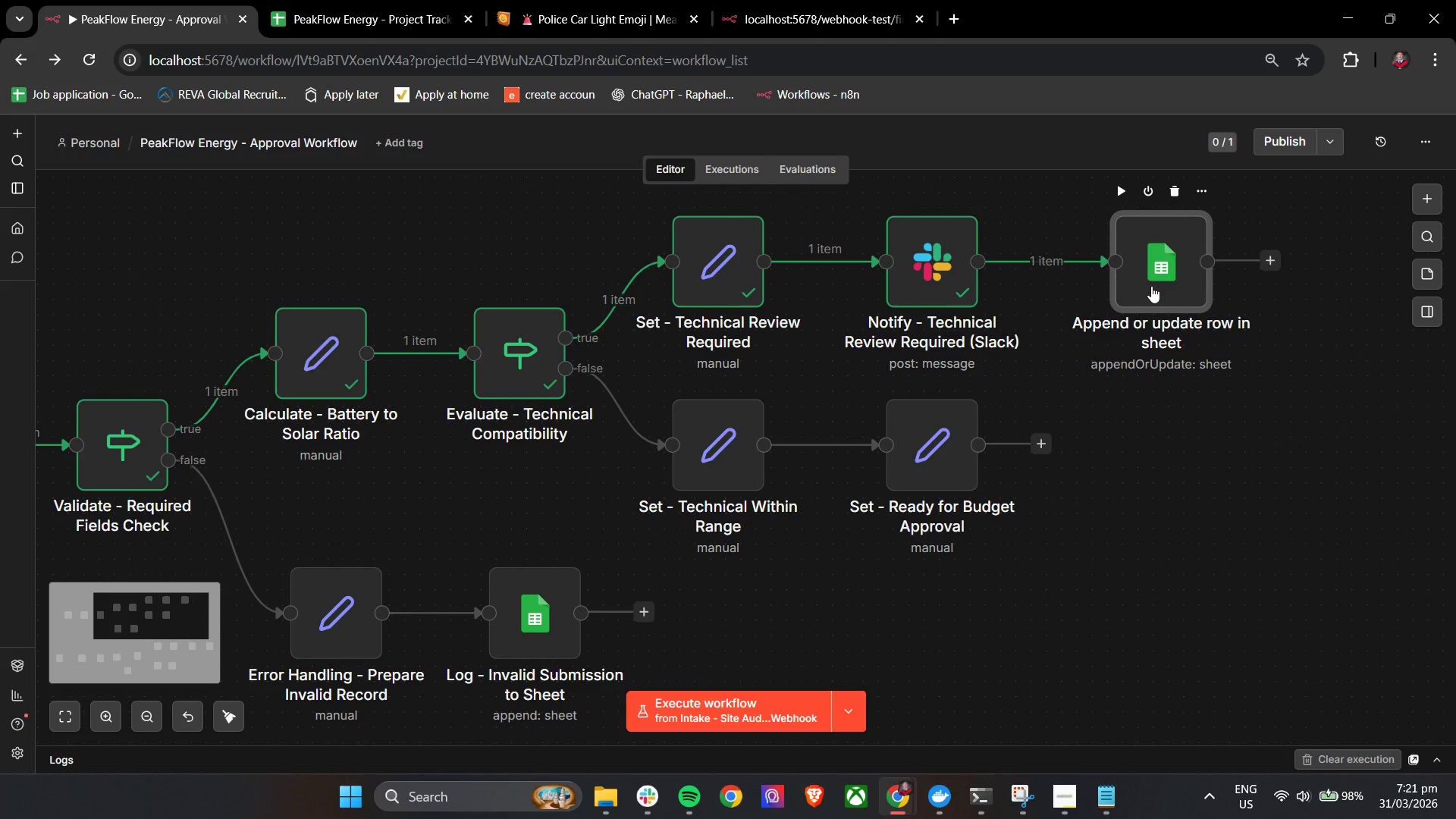 
scroll: coordinate [1039, 348], scroll_direction: up, amount: 4.0
 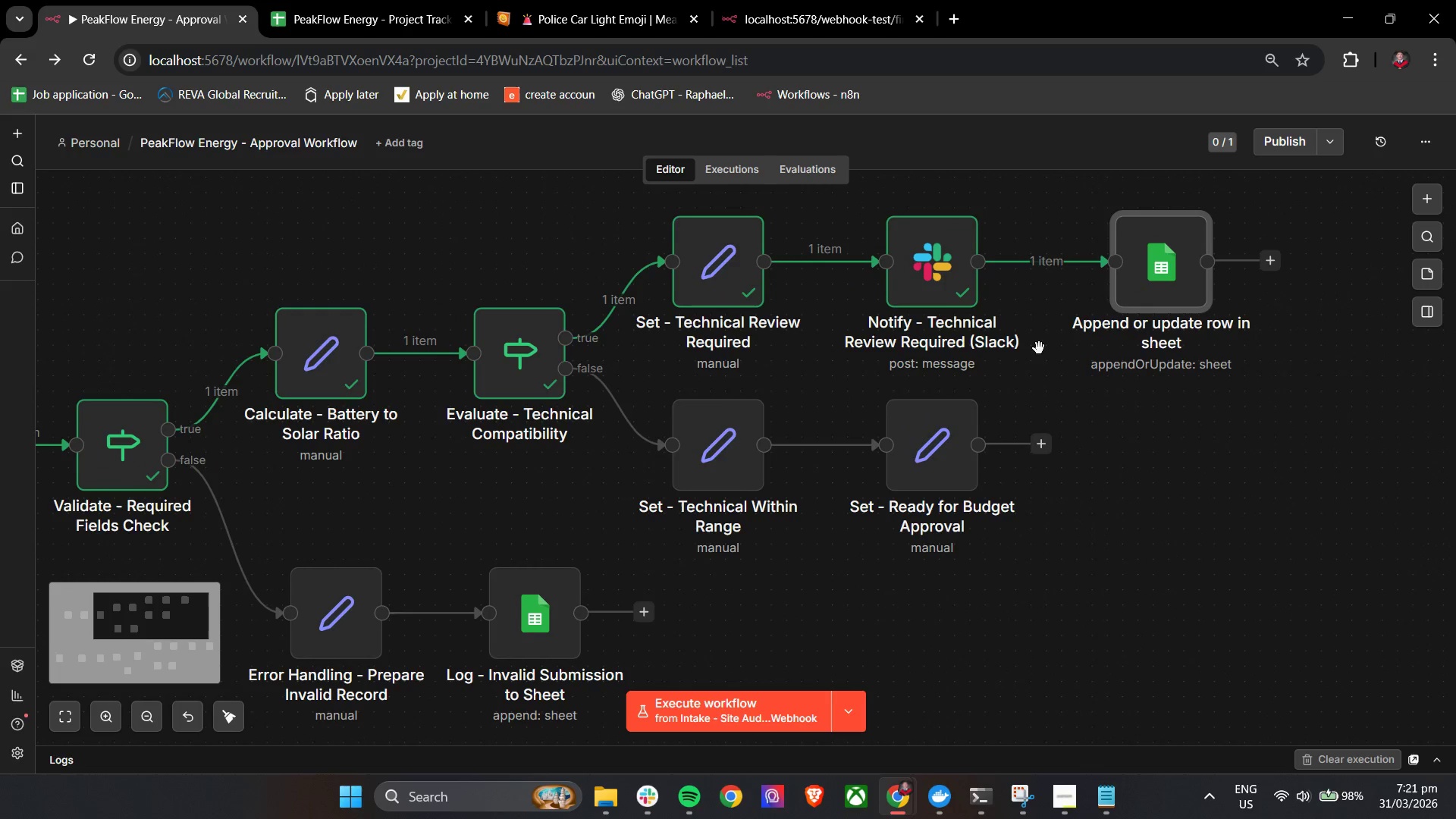 
double_click([1151, 286])
 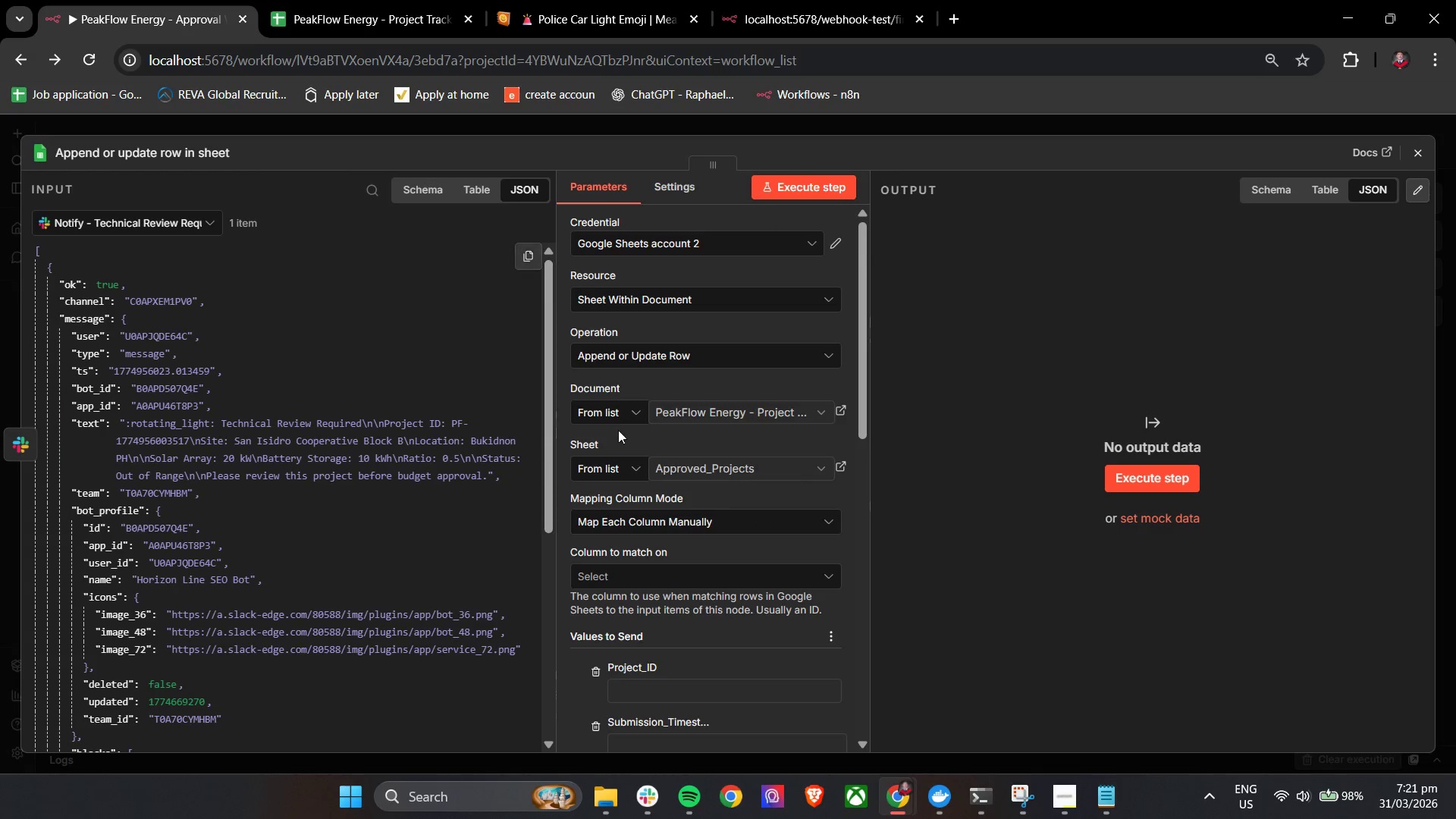 
scroll: coordinate [729, 393], scroll_direction: down, amount: 3.0
 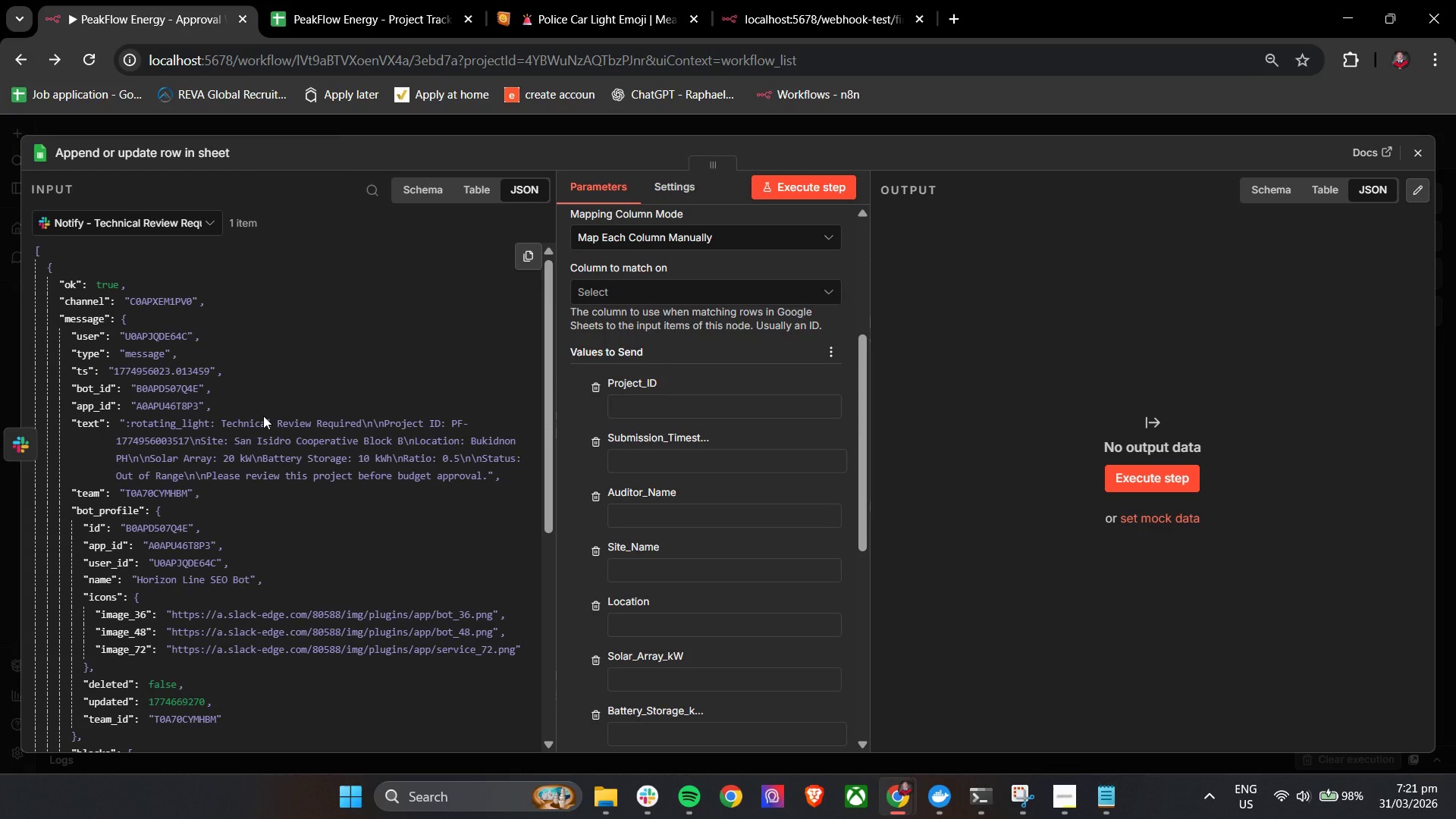 
wait(5.29)
 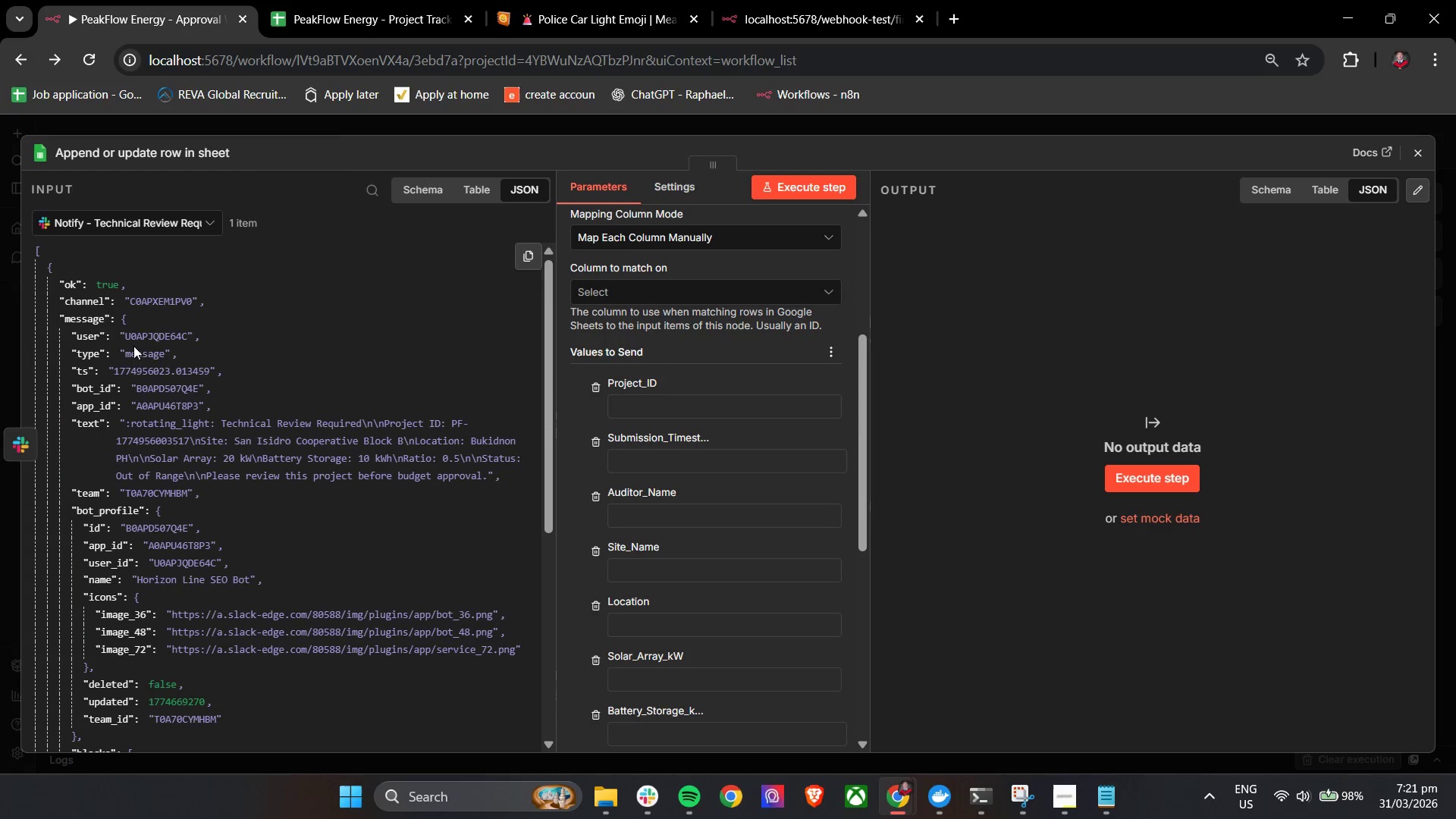 
scroll: coordinate [263, 416], scroll_direction: down, amount: 3.0
 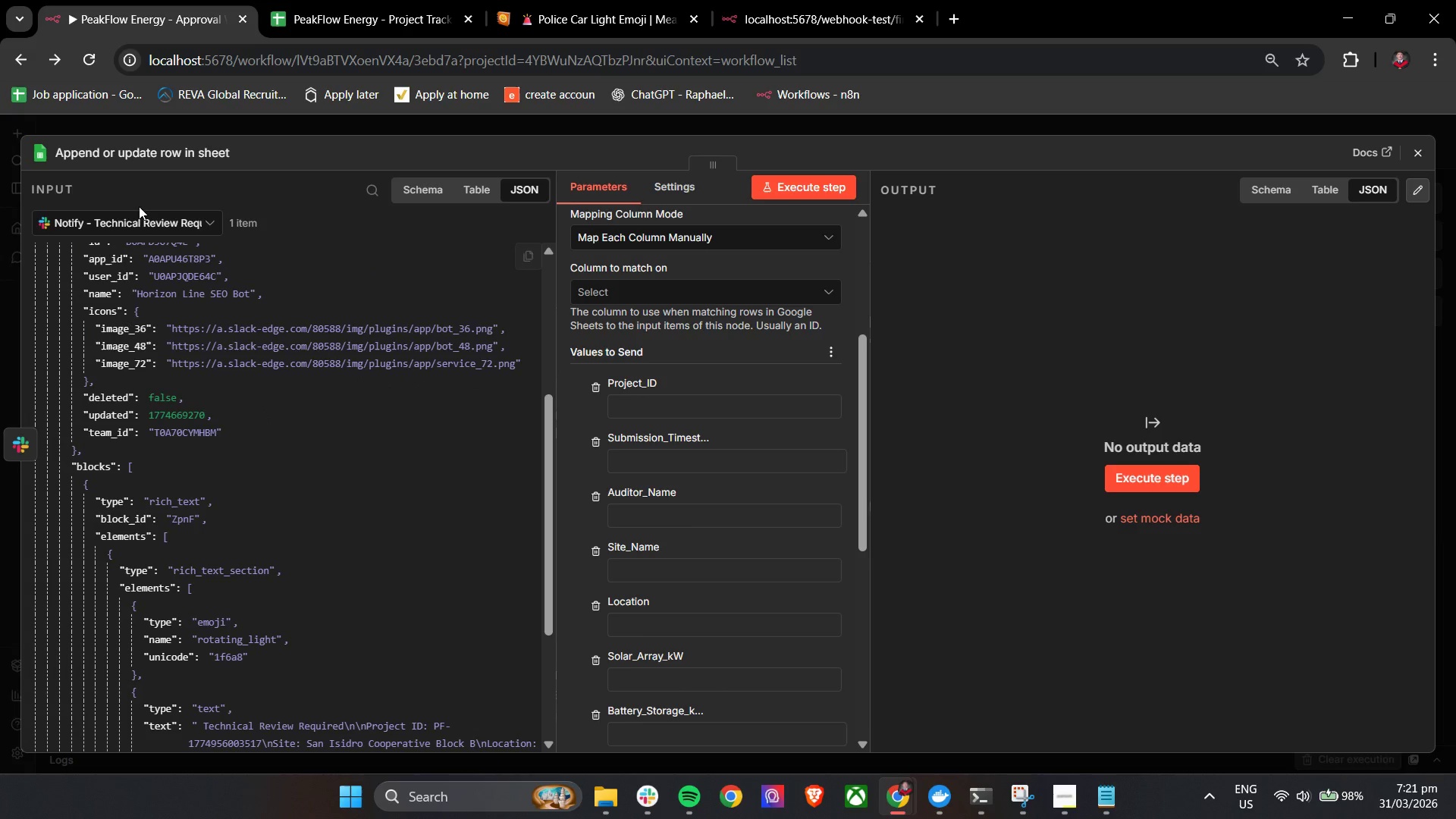 
left_click([138, 223])
 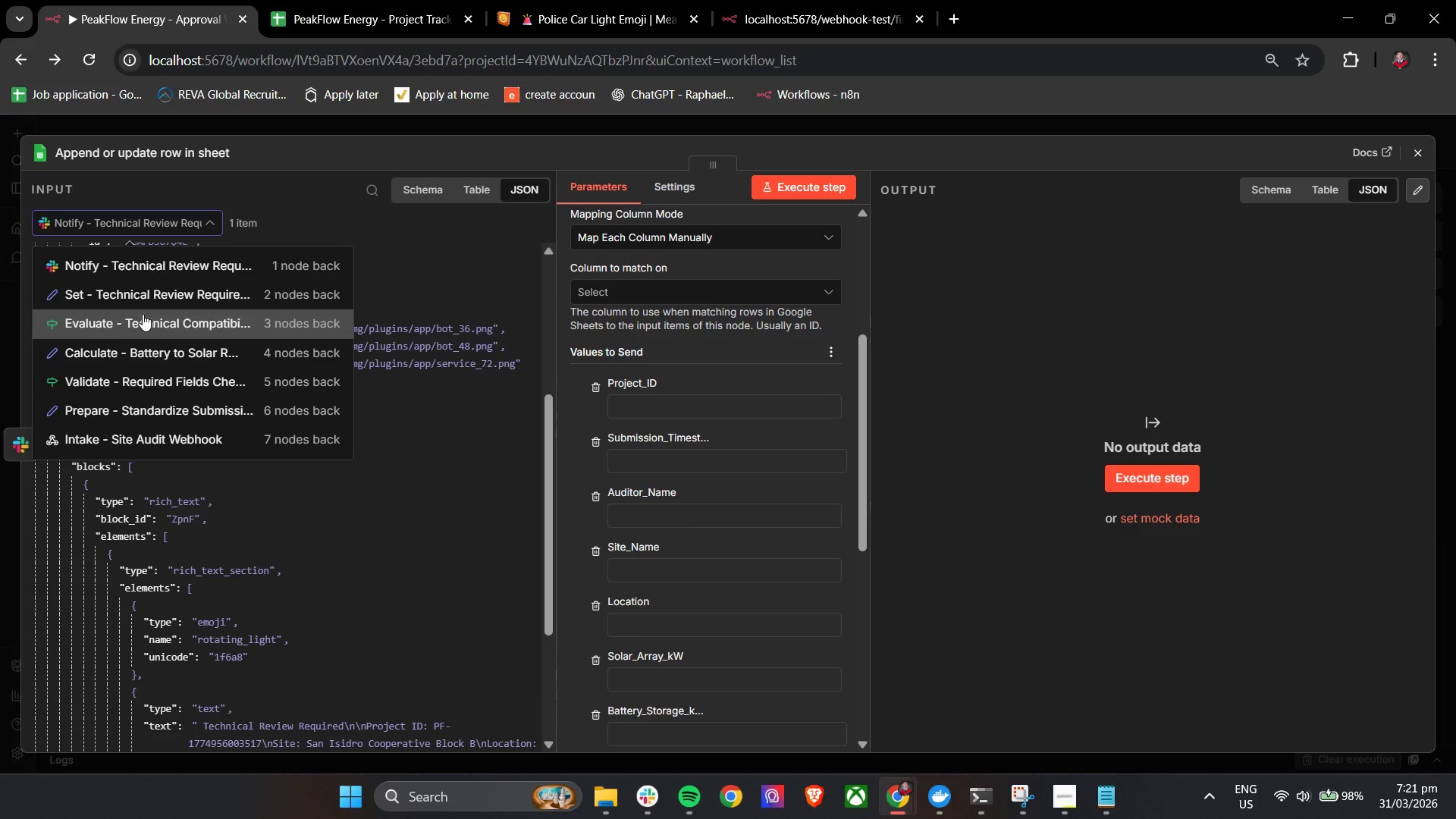 
left_click([146, 303])
 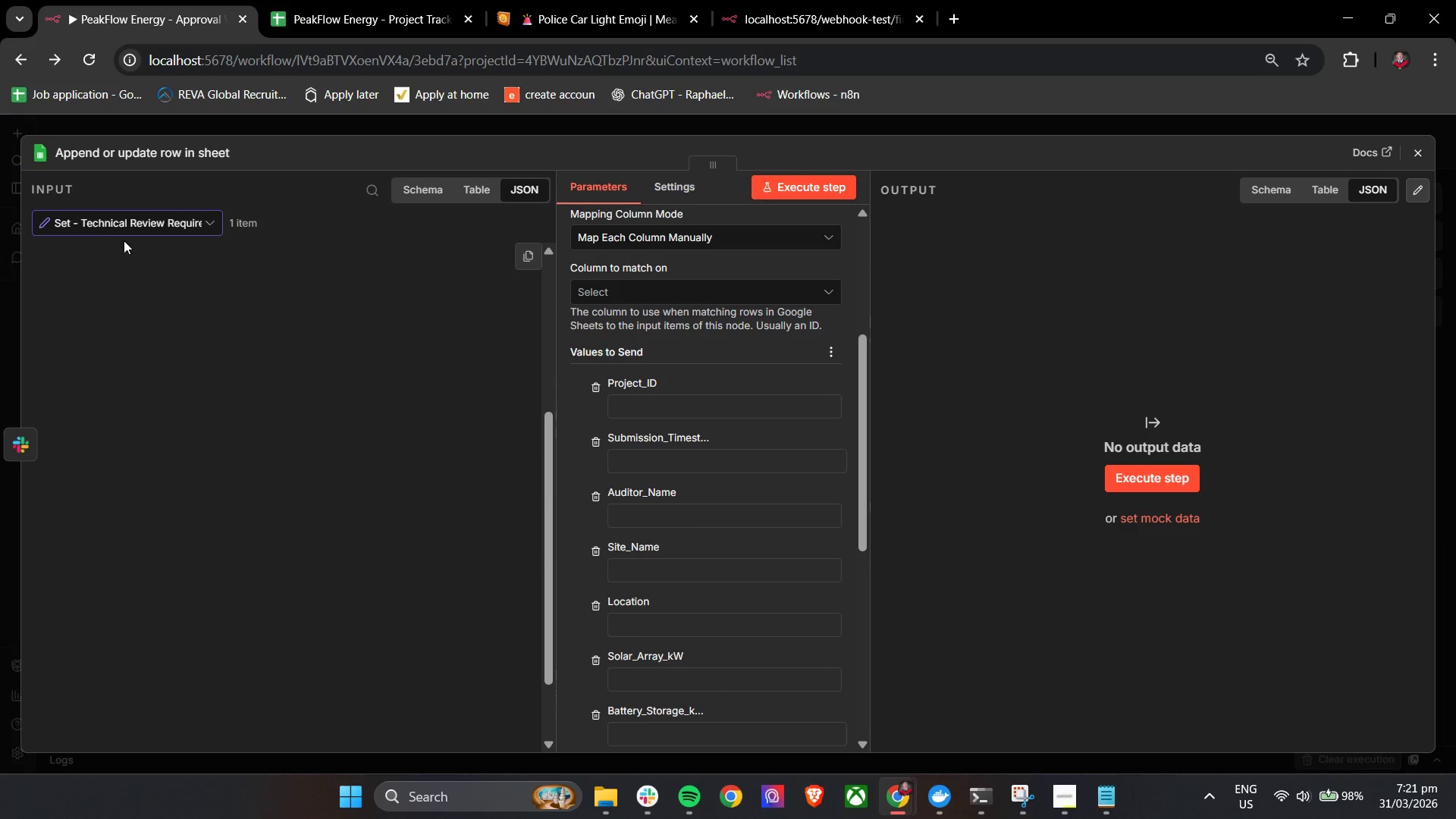 
left_click([126, 230])
 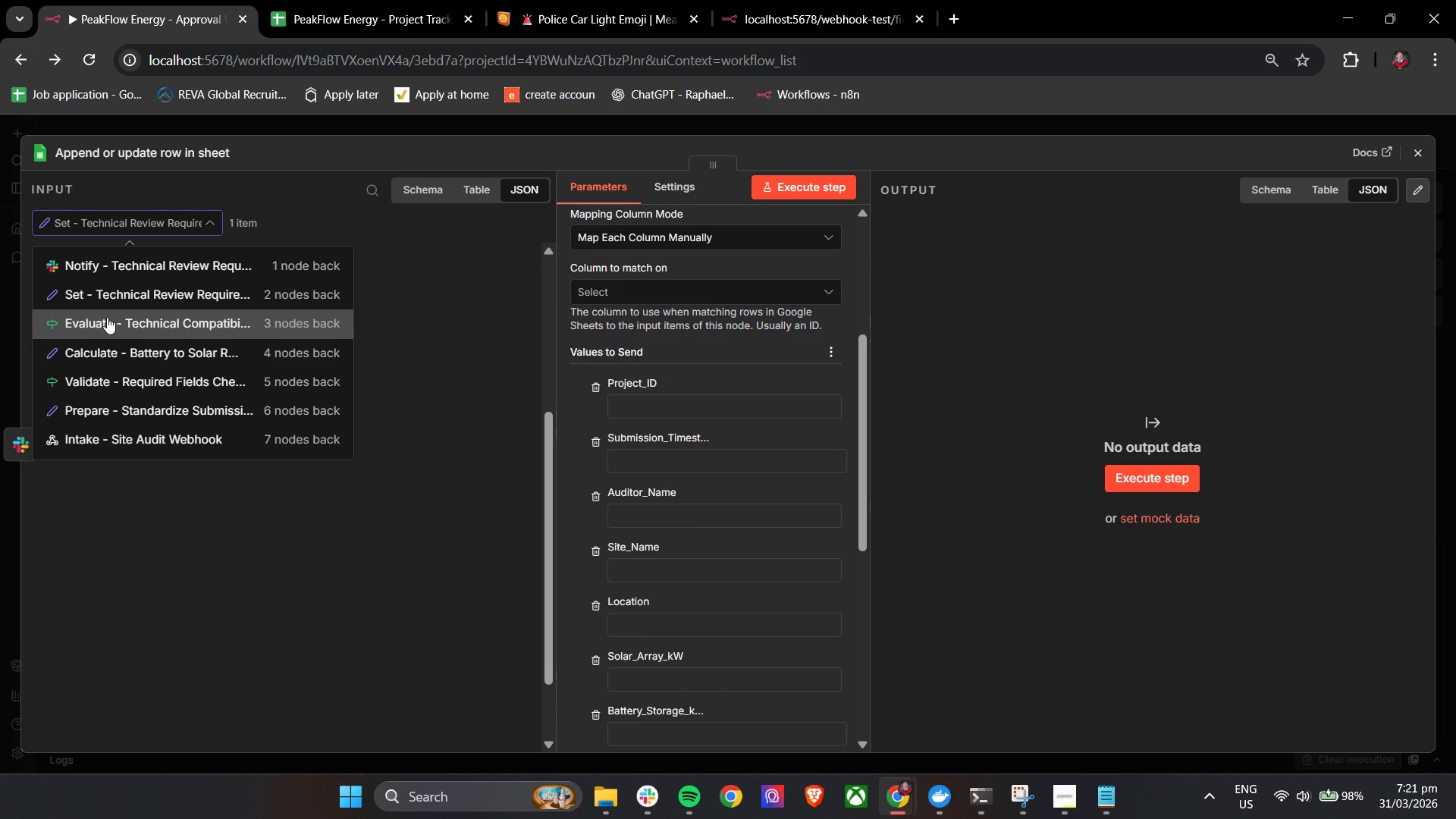 
left_click([105, 323])
 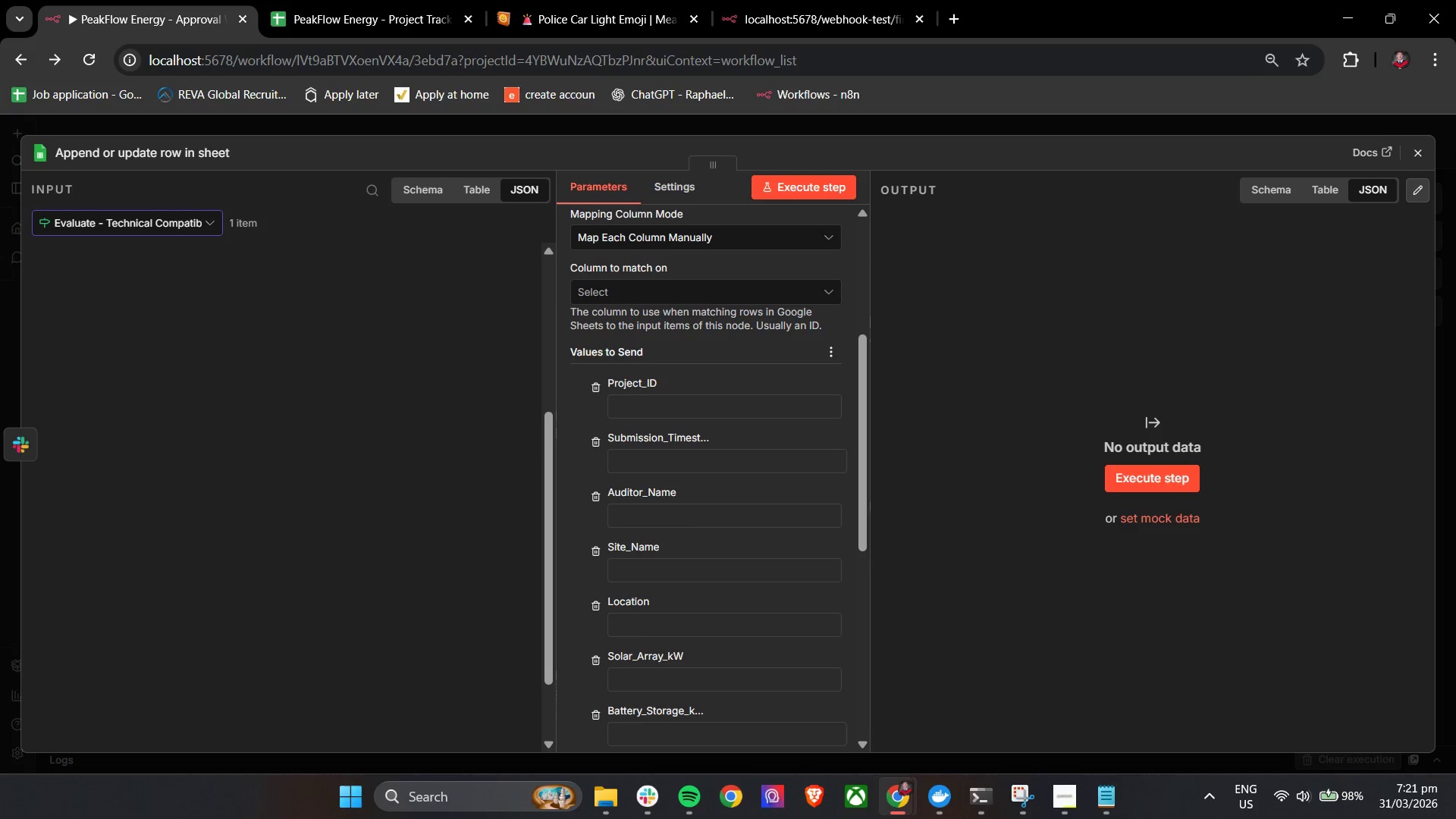 
left_click([1410, 154])
 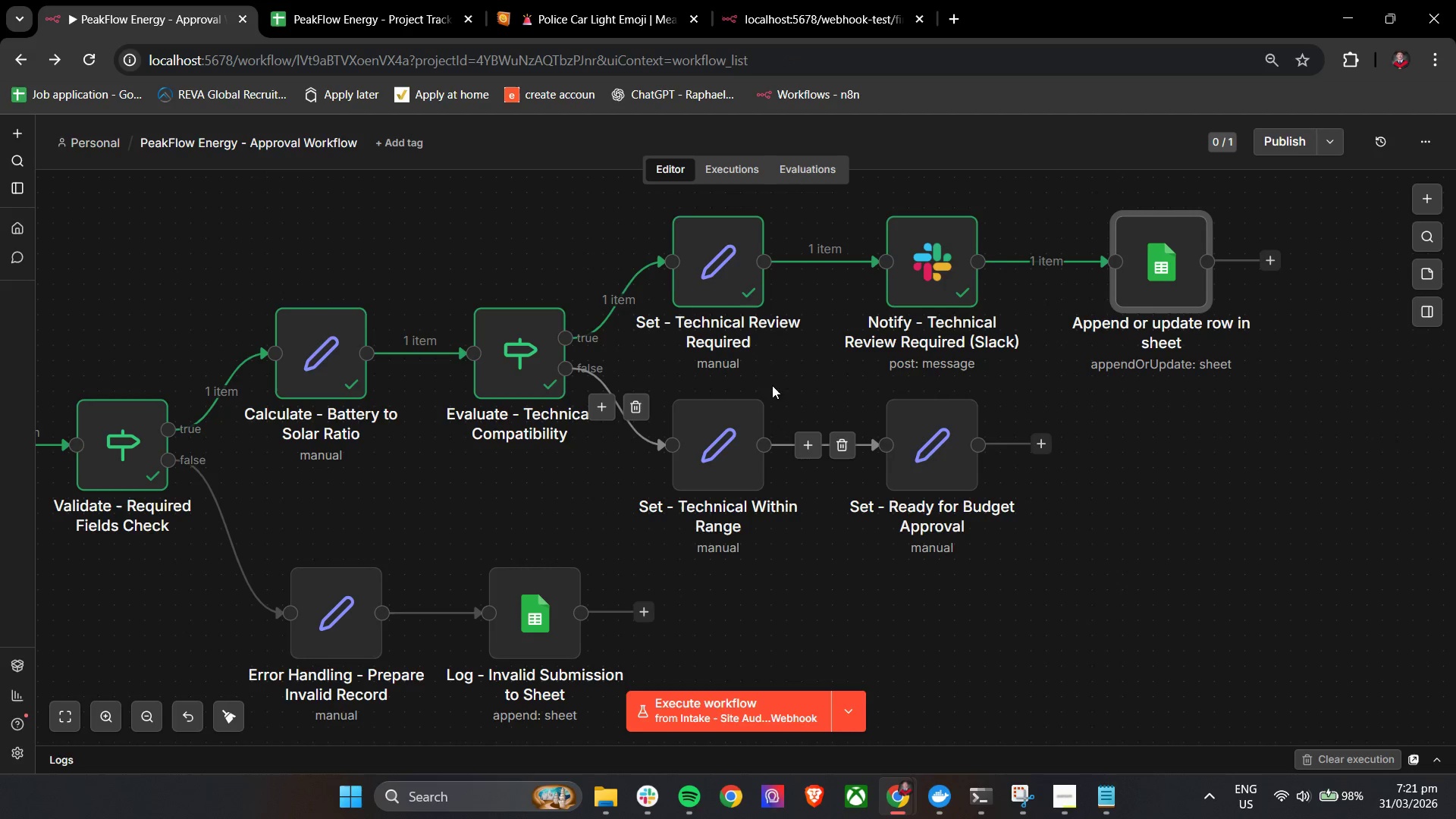 
left_click([941, 280])
 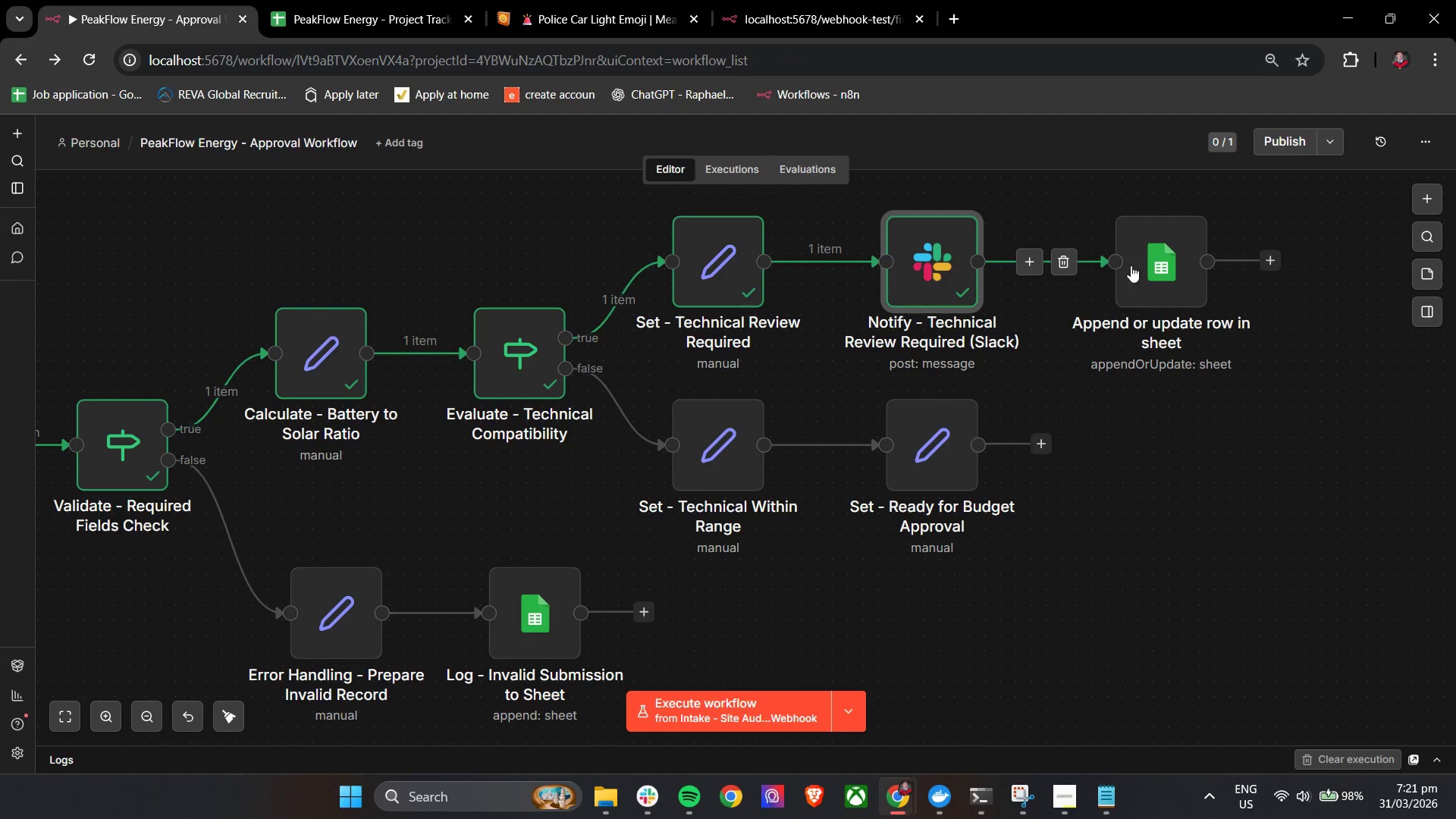 
double_click([1147, 263])
 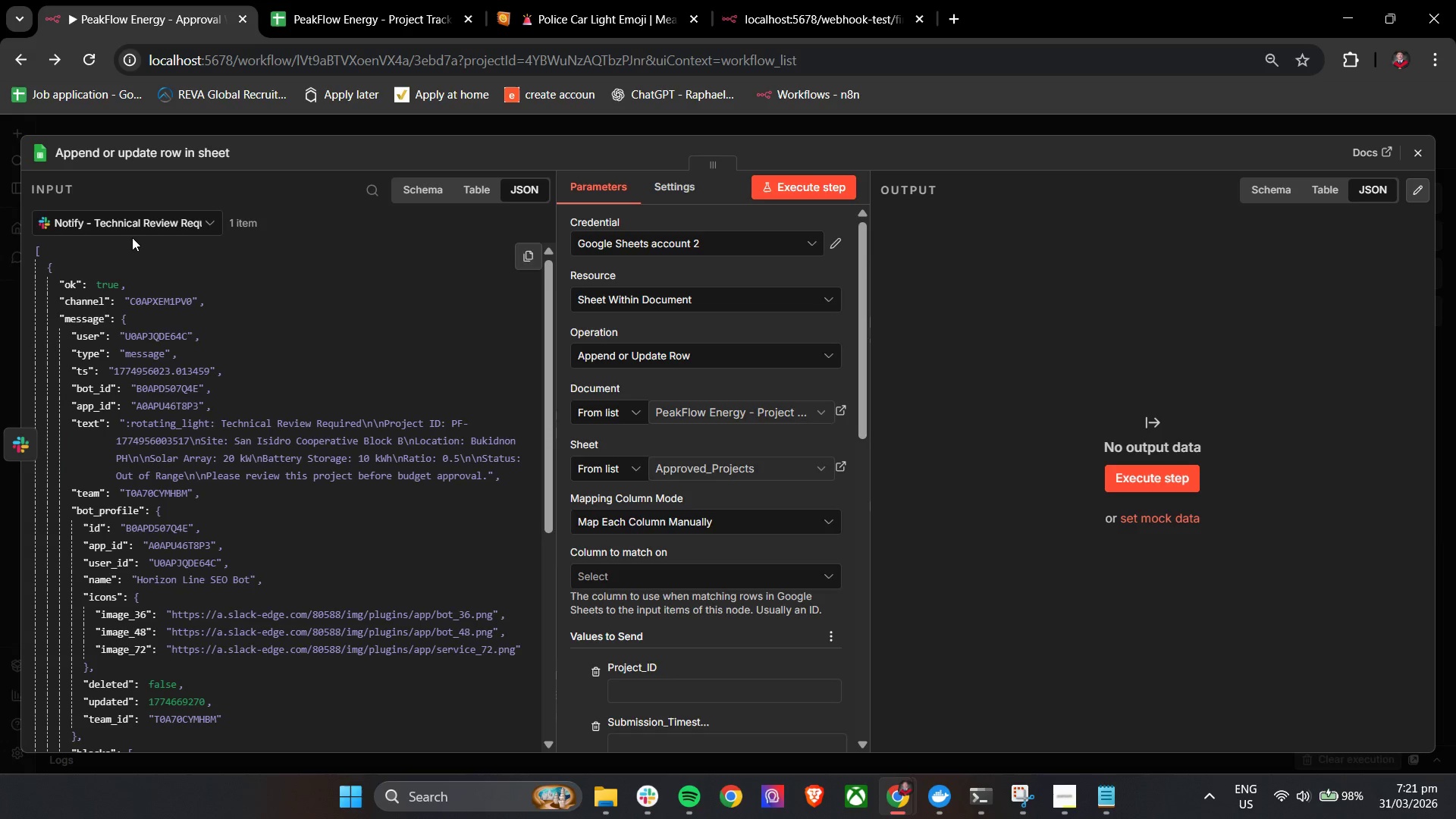 
double_click([143, 226])
 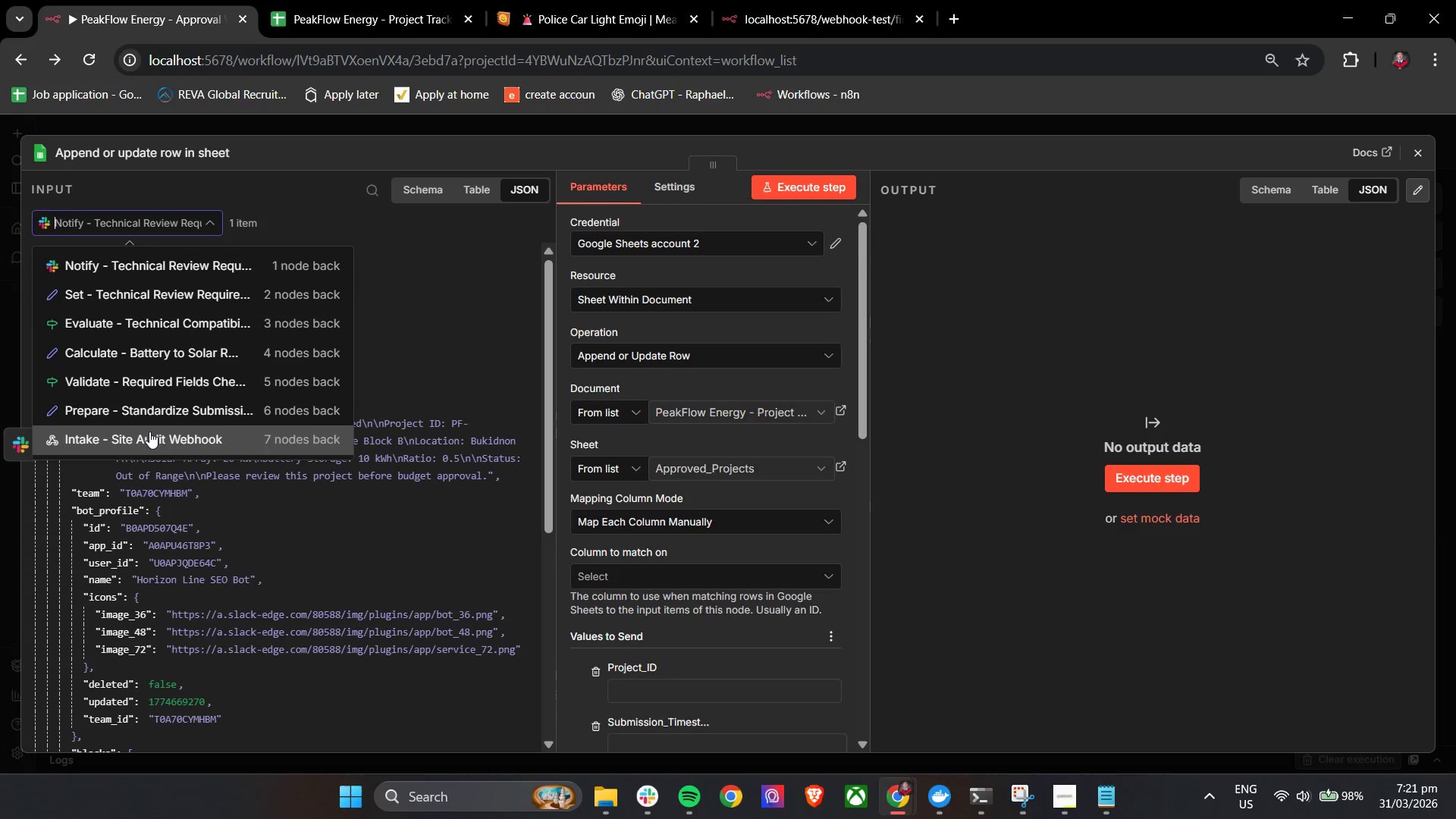 
left_click([149, 433])
 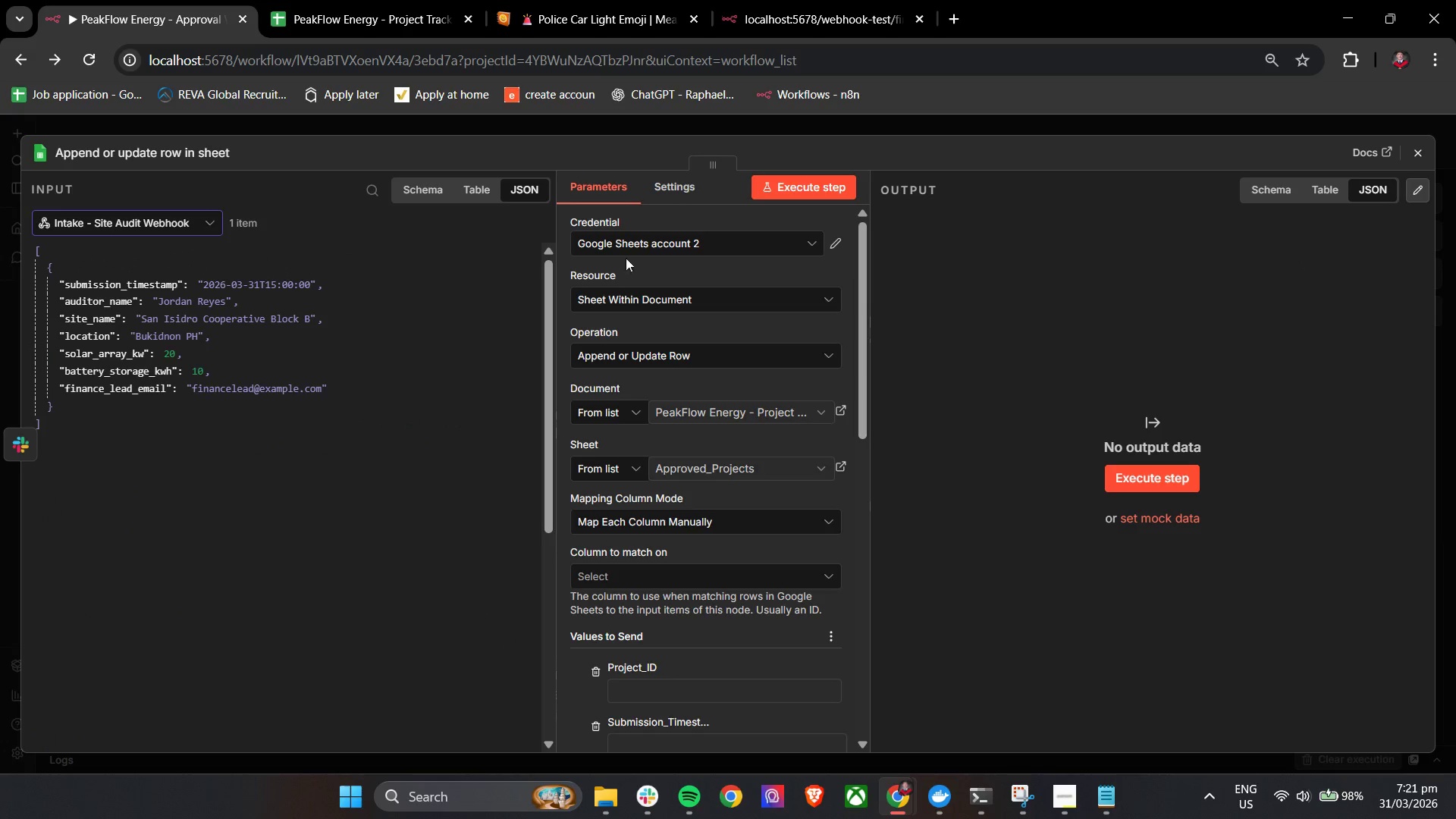 
wait(5.78)
 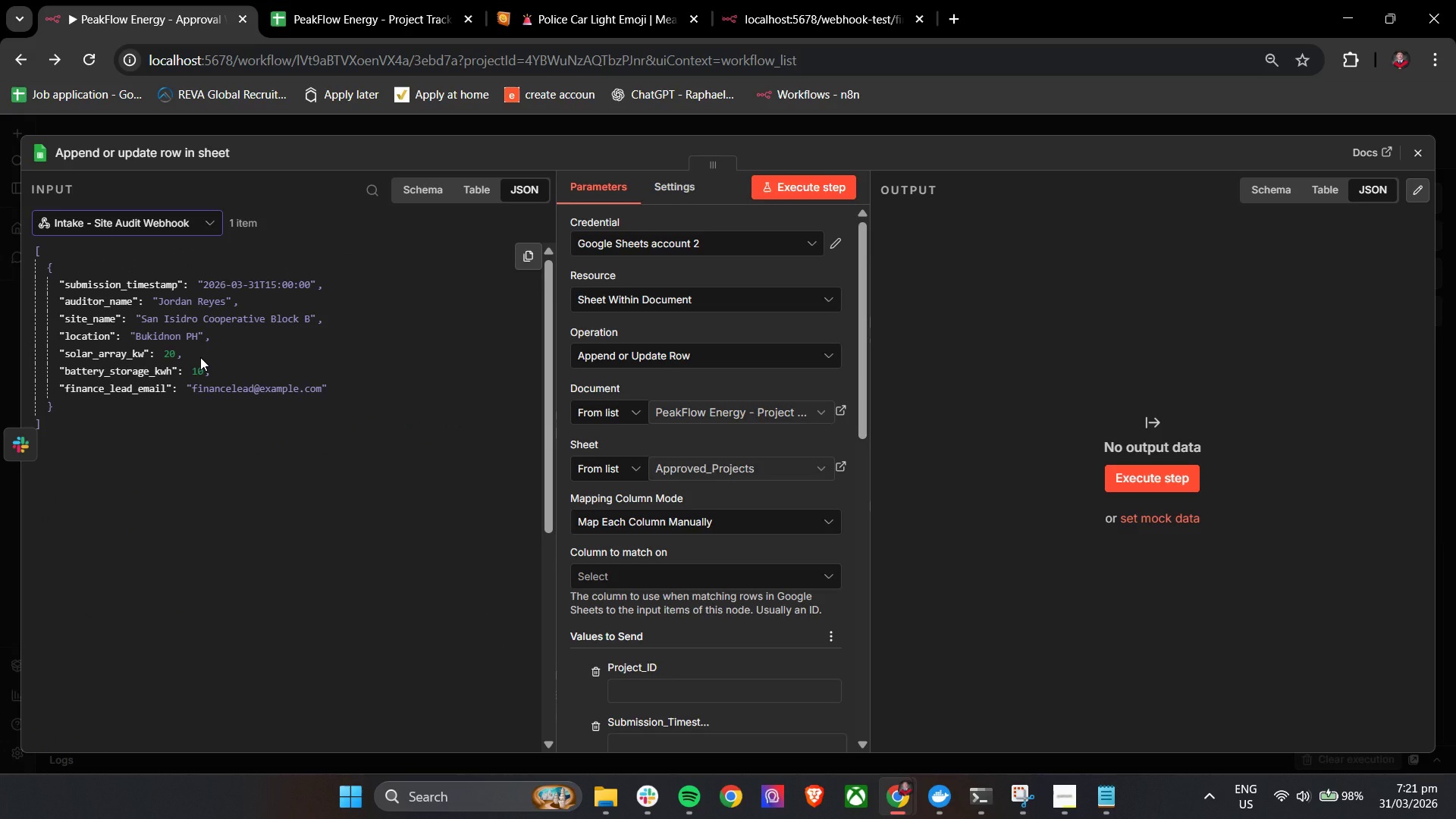 
left_click([354, 0])
 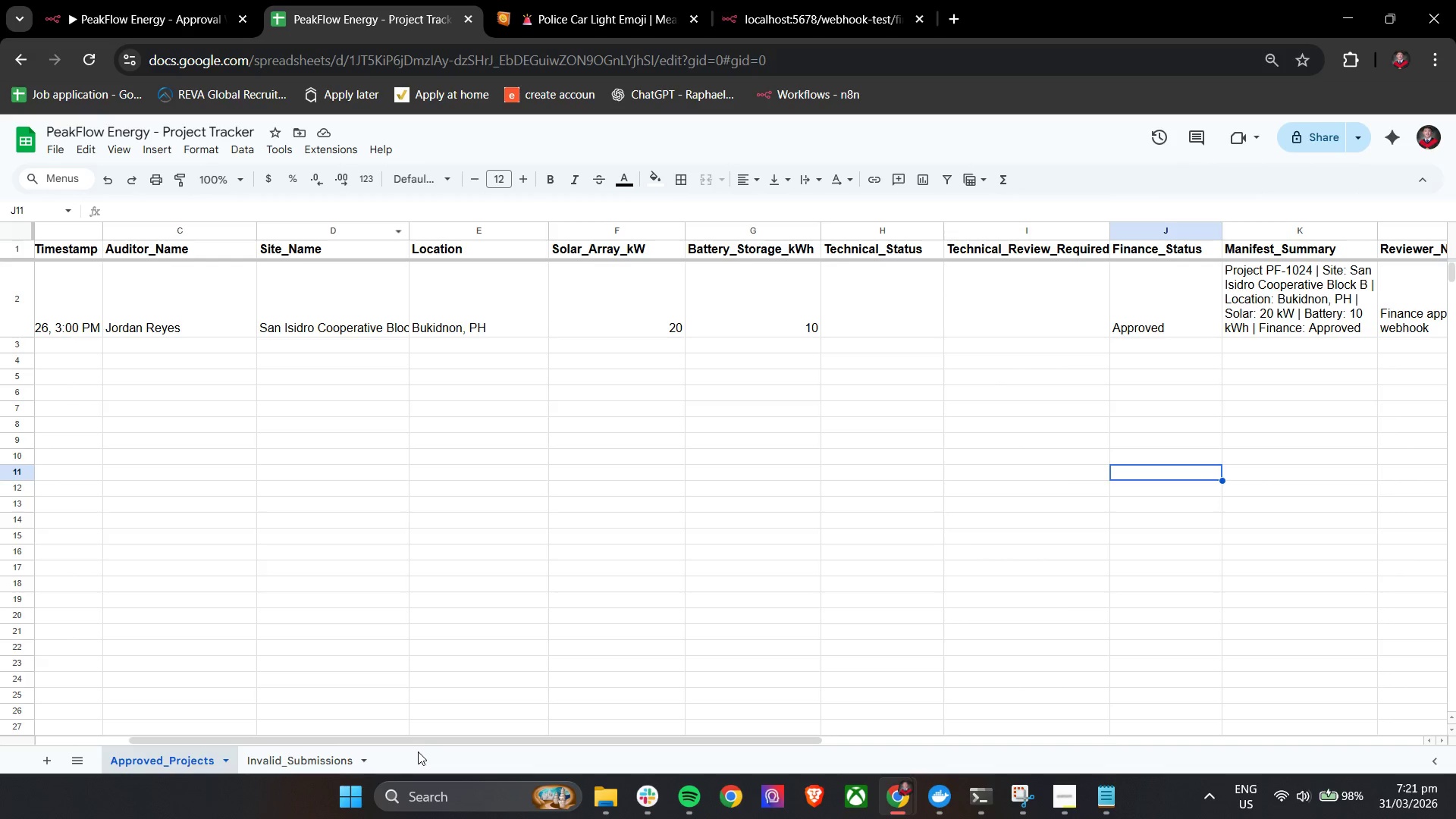 
left_click_drag(start_coordinate=[429, 739], to_coordinate=[215, 706])
 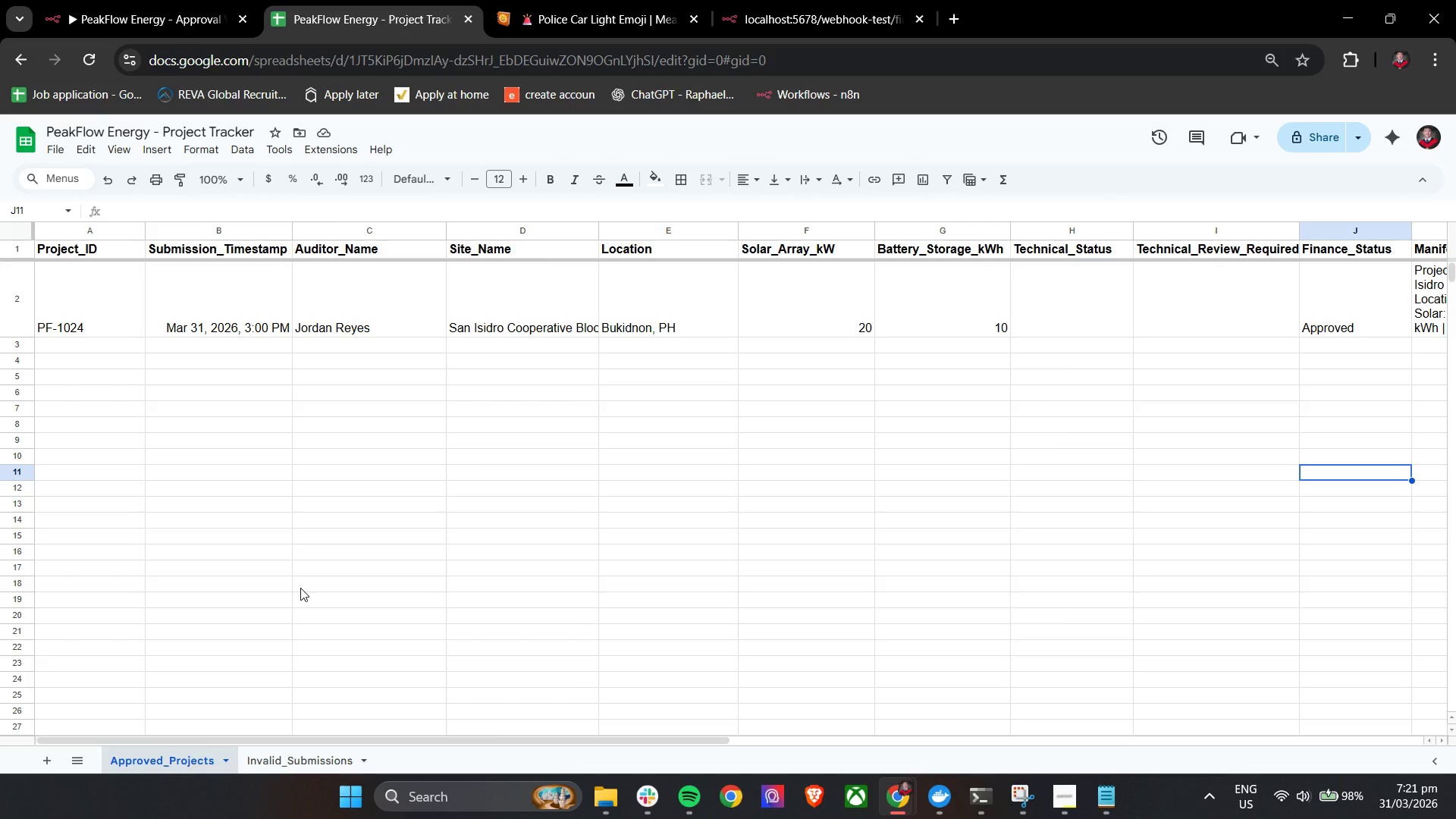 
left_click([253, 346])
 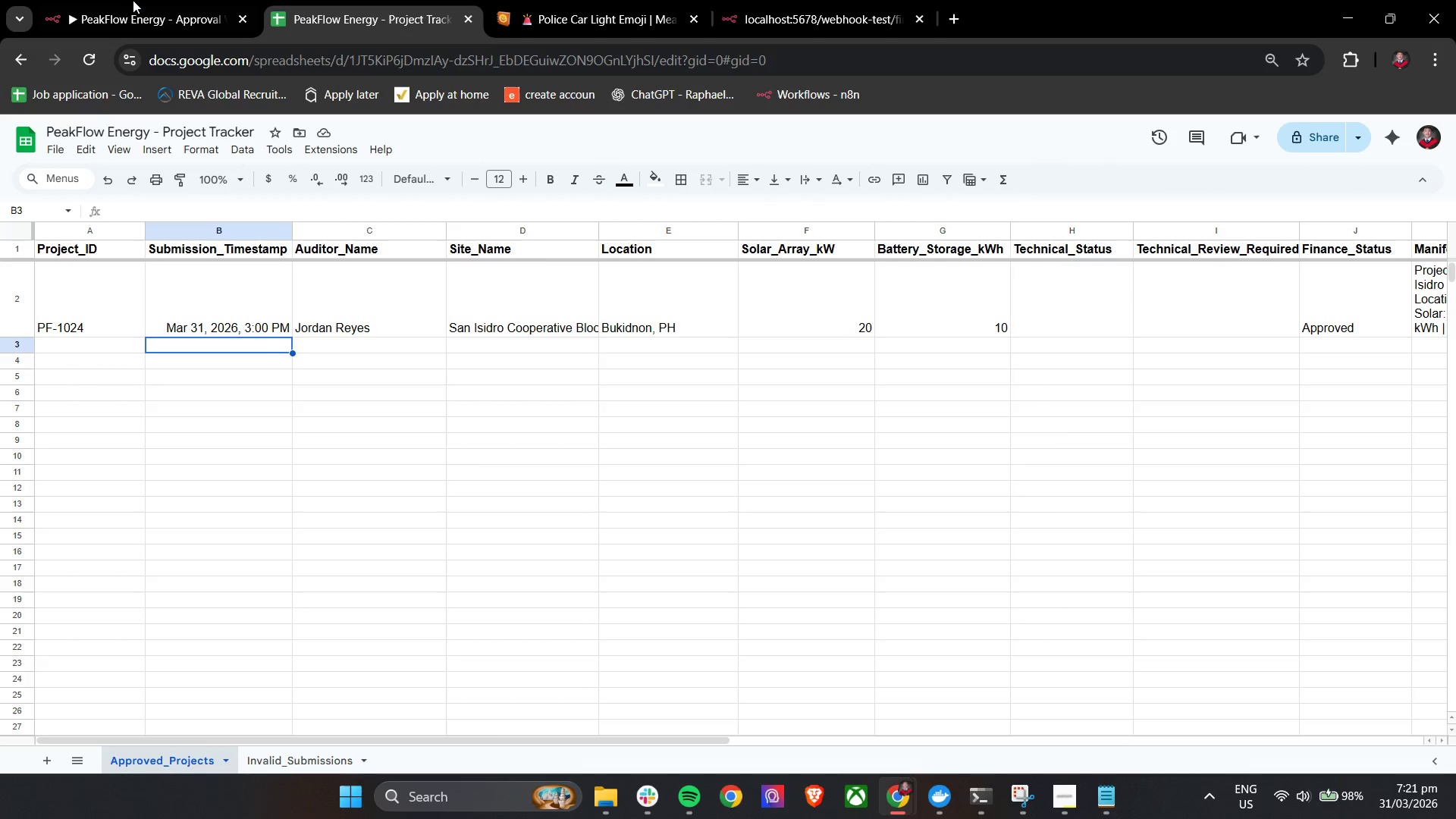 
left_click([128, 0])
 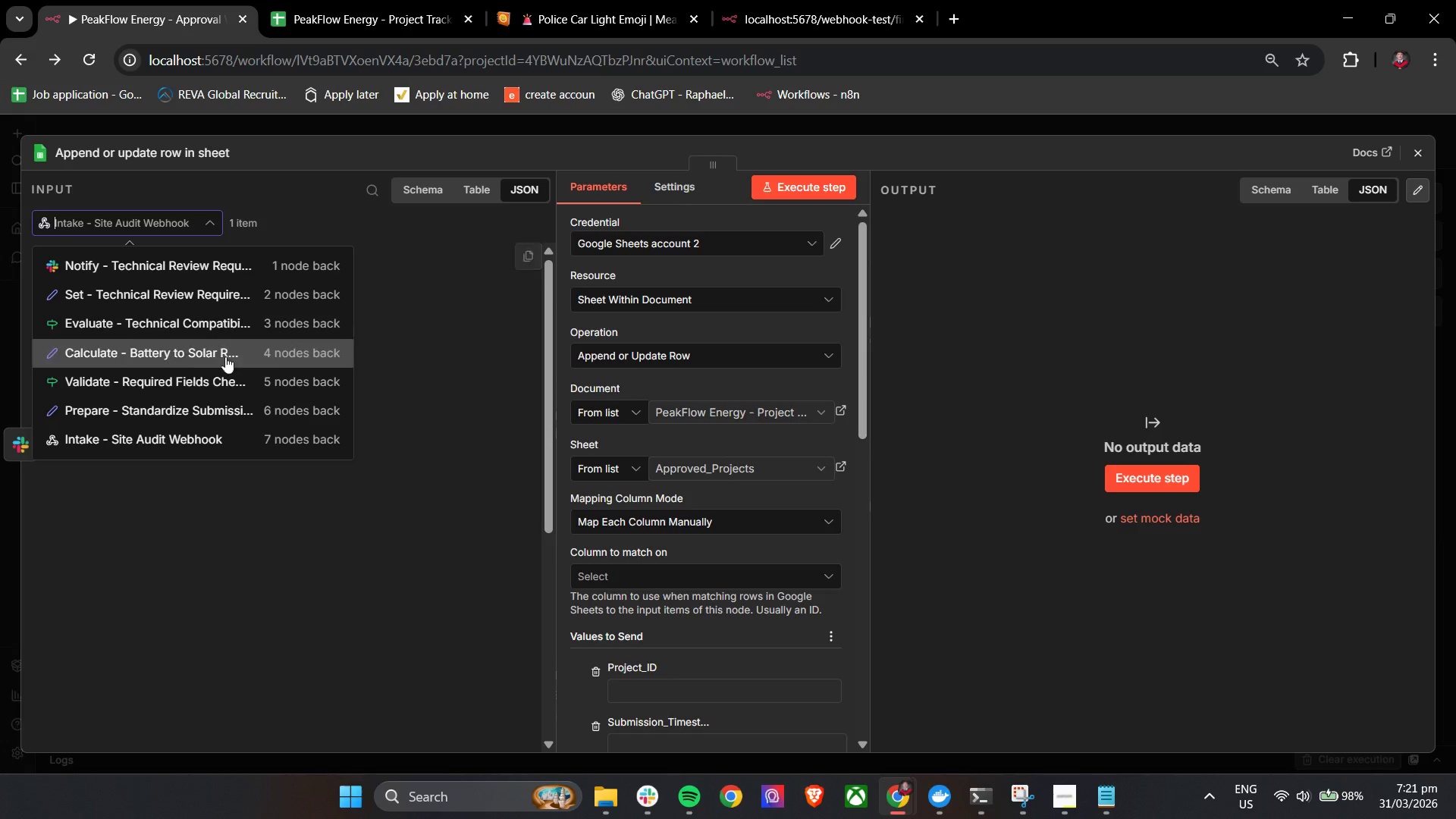 
left_click([157, 422])
 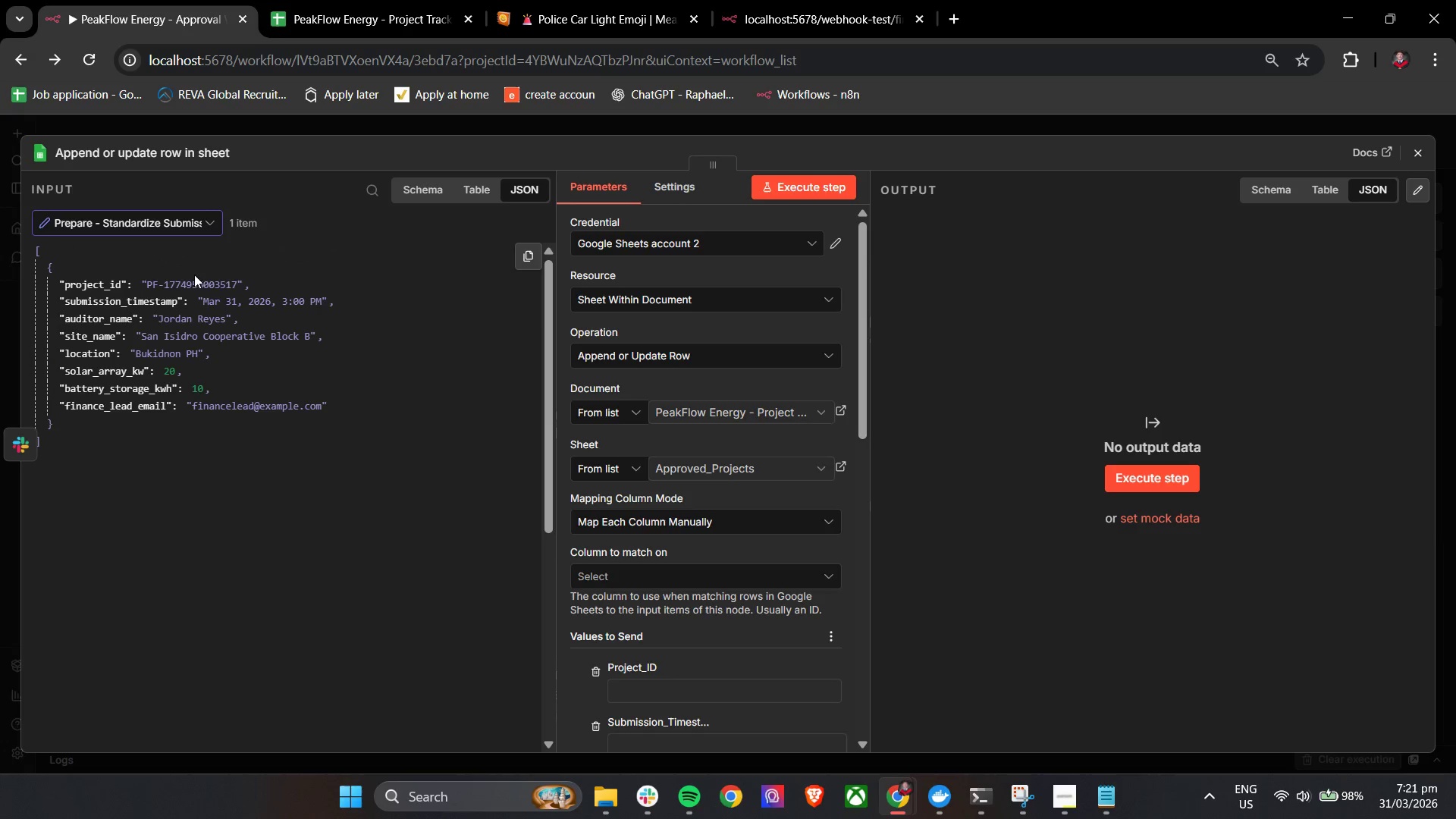 
scroll: coordinate [583, 334], scroll_direction: down, amount: 2.0
 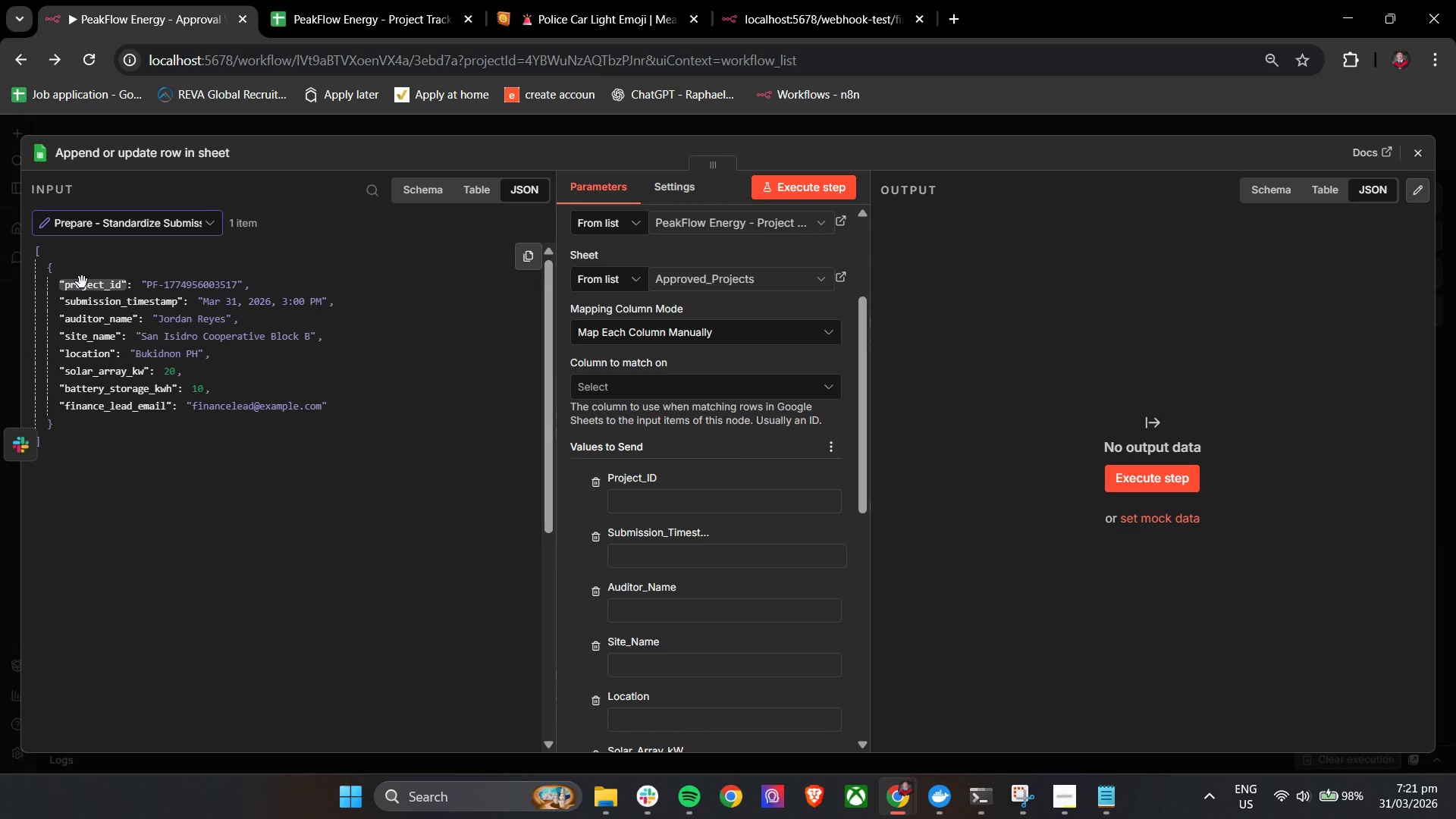 
left_click_drag(start_coordinate=[82, 282], to_coordinate=[636, 503])
 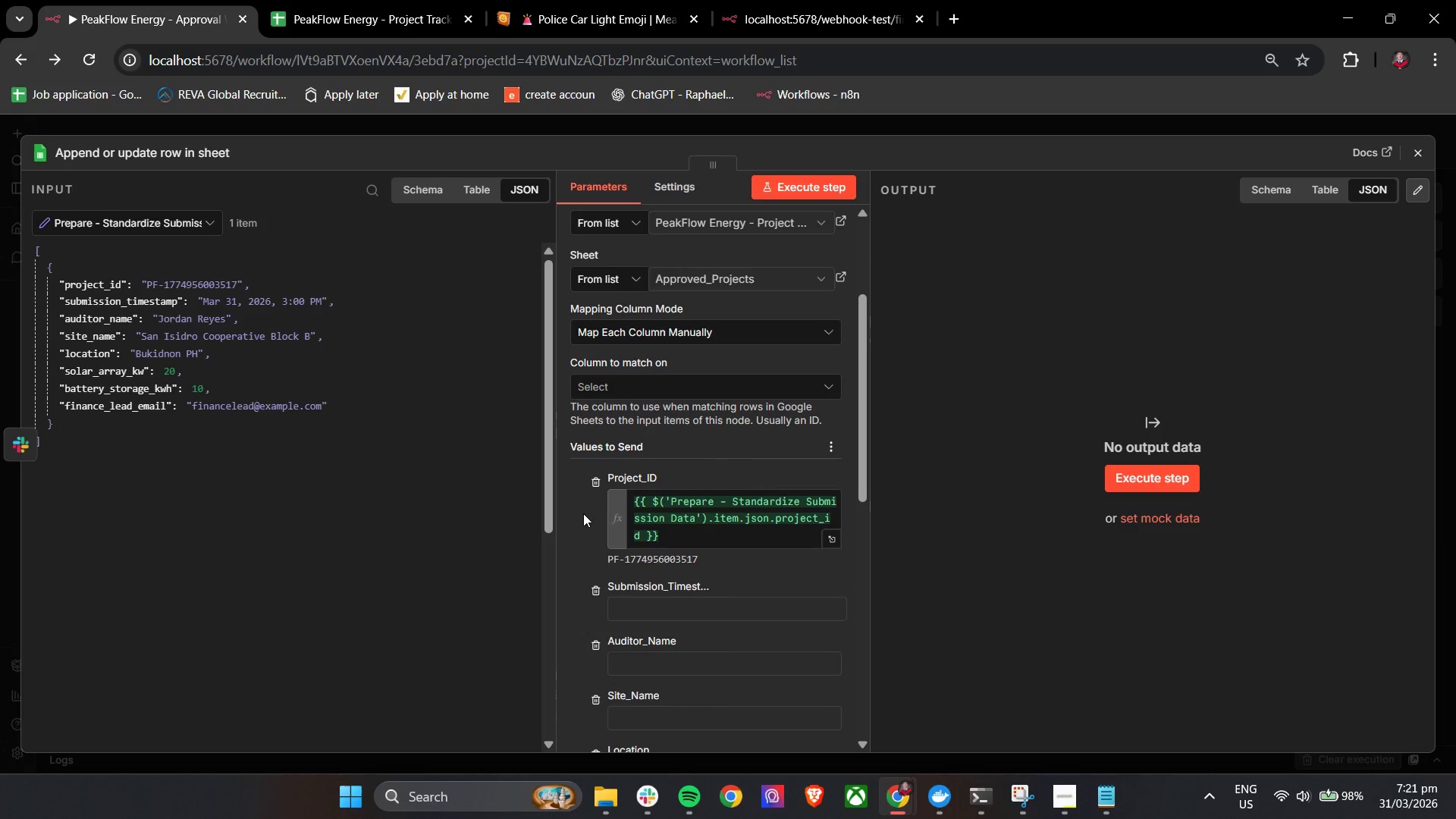 
left_click([583, 513])
 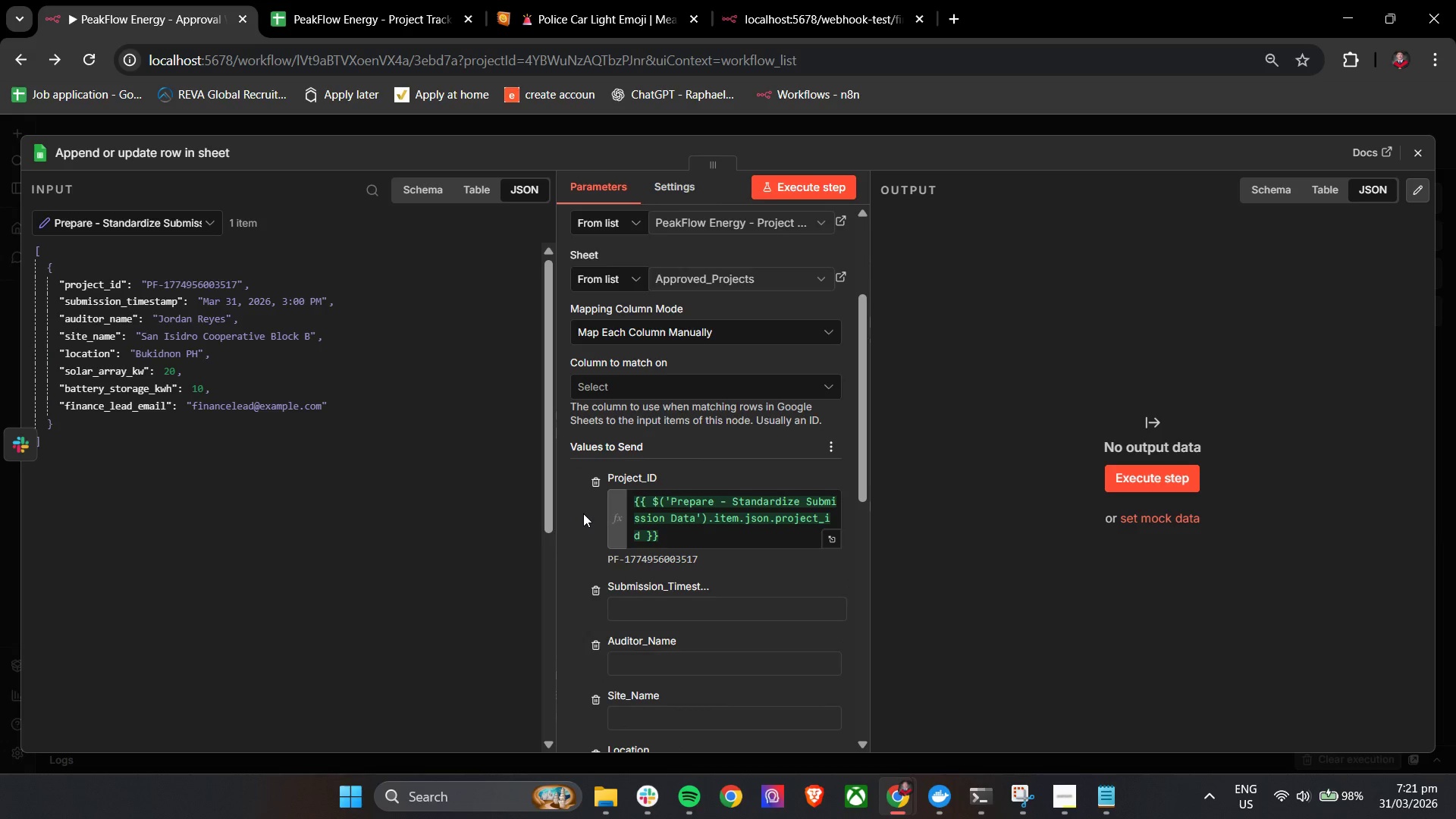 
scroll: coordinate [583, 513], scroll_direction: down, amount: 2.0
 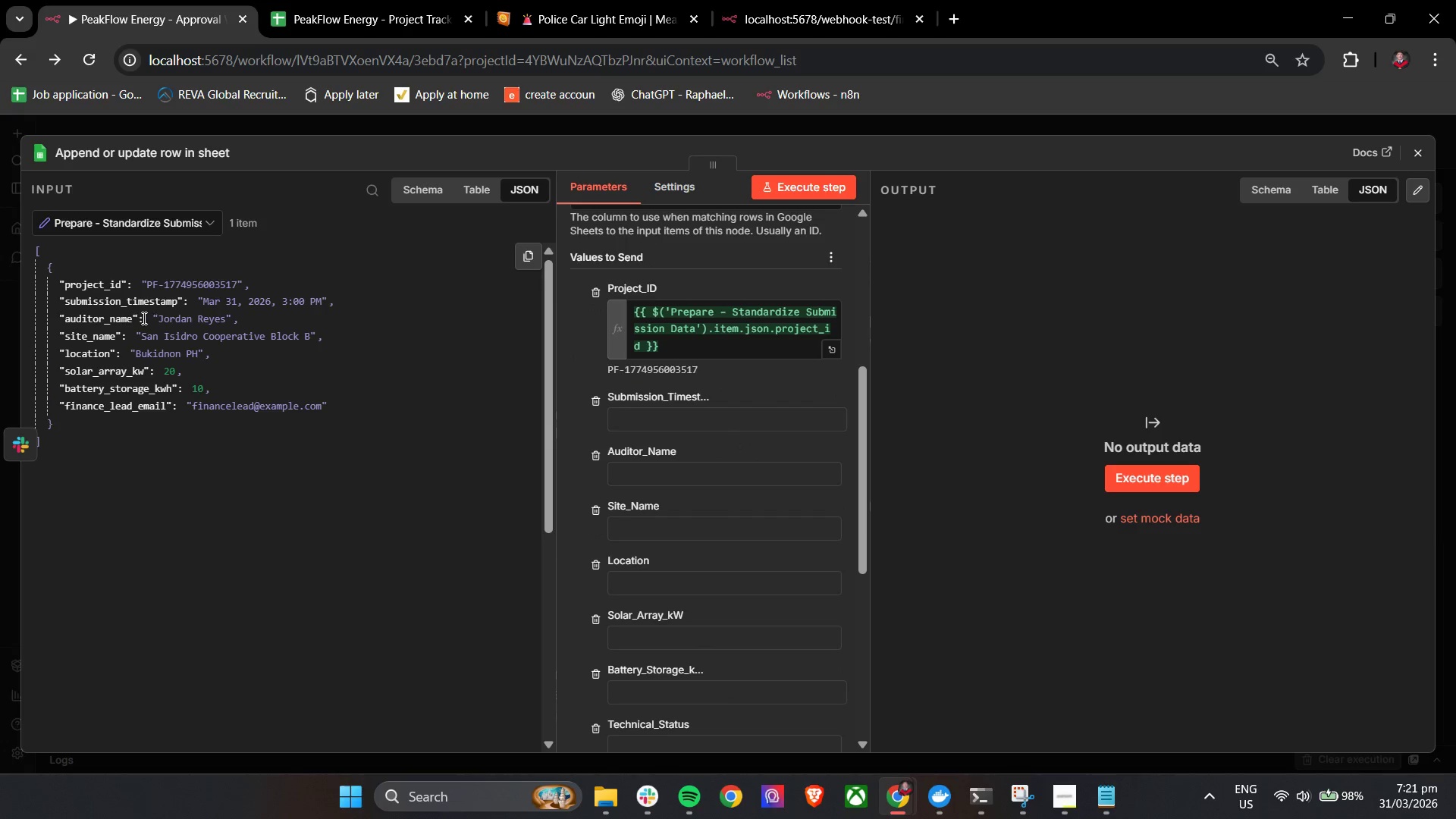 
left_click_drag(start_coordinate=[137, 305], to_coordinate=[692, 425])
 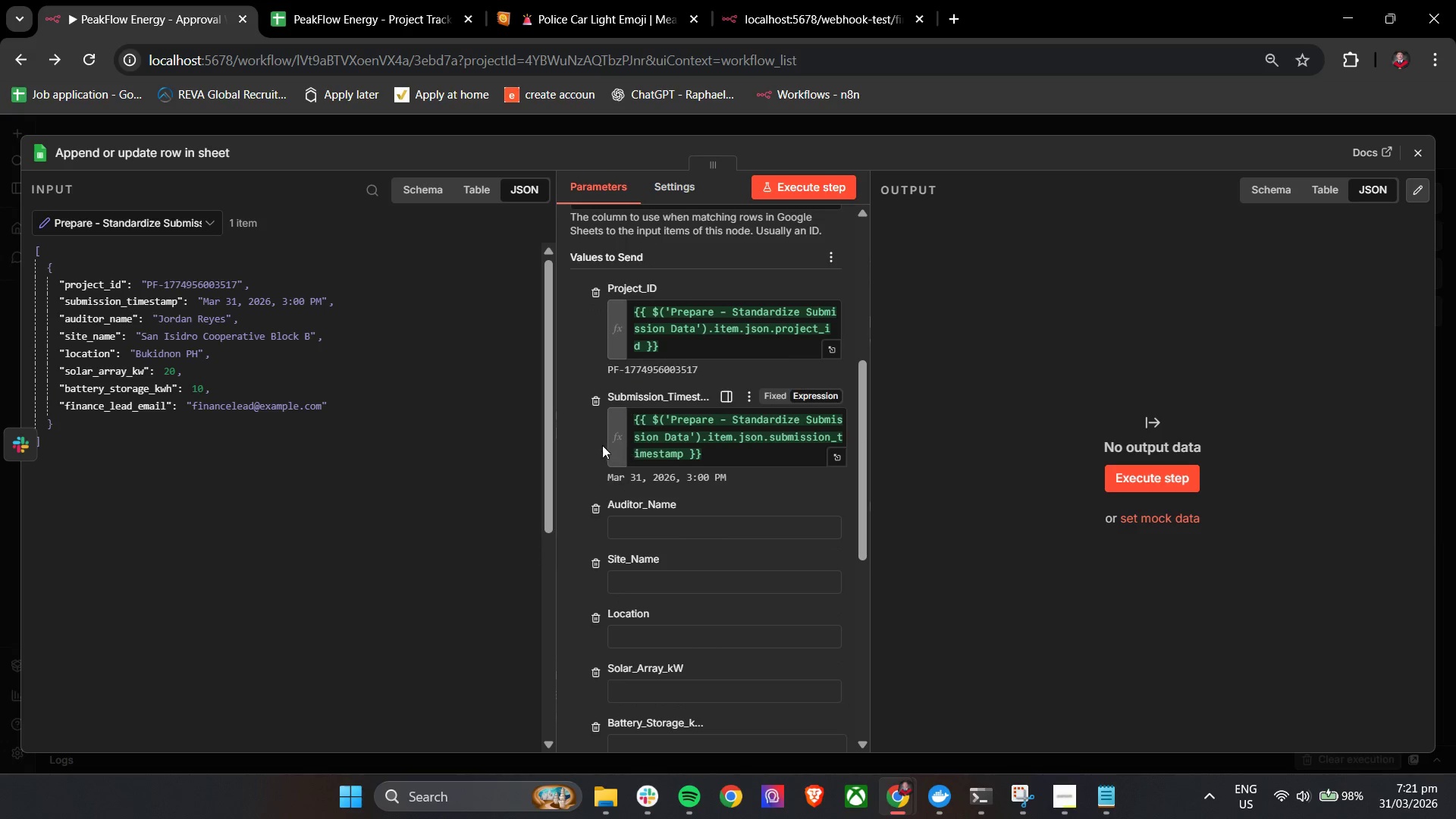 
left_click([574, 428])
 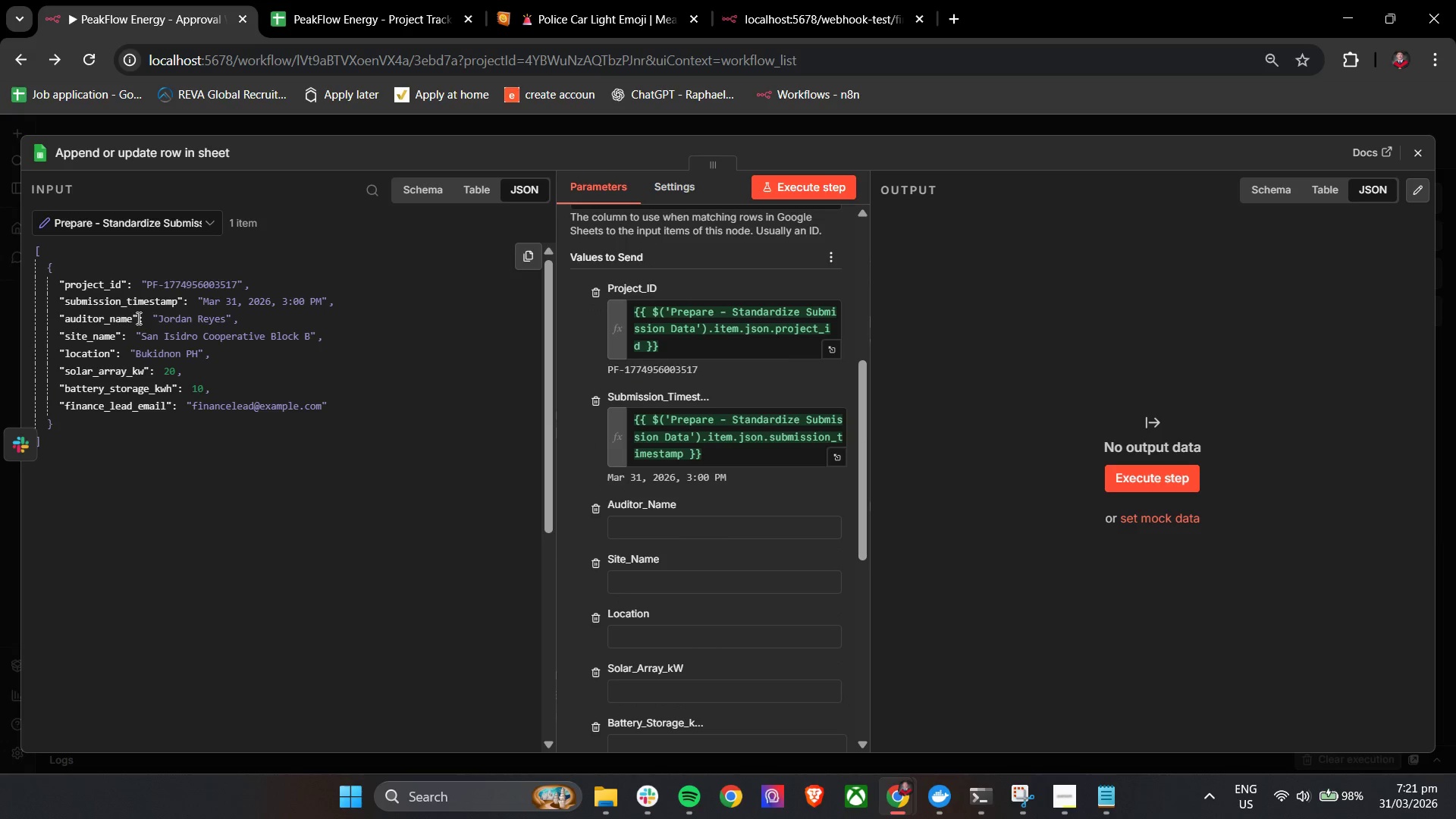 
left_click_drag(start_coordinate=[114, 319], to_coordinate=[654, 529])
 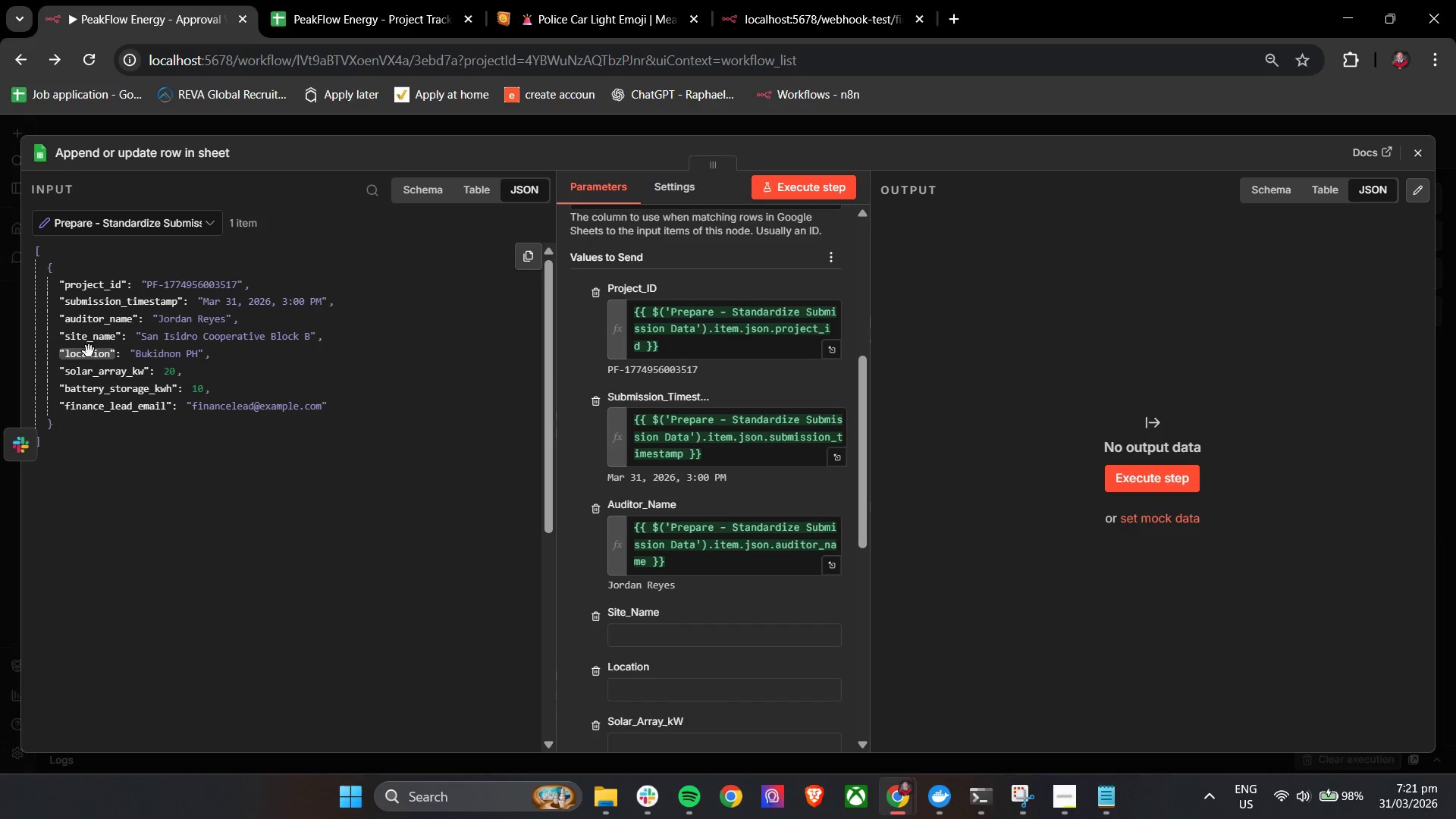 
left_click_drag(start_coordinate=[88, 338], to_coordinate=[696, 634])
 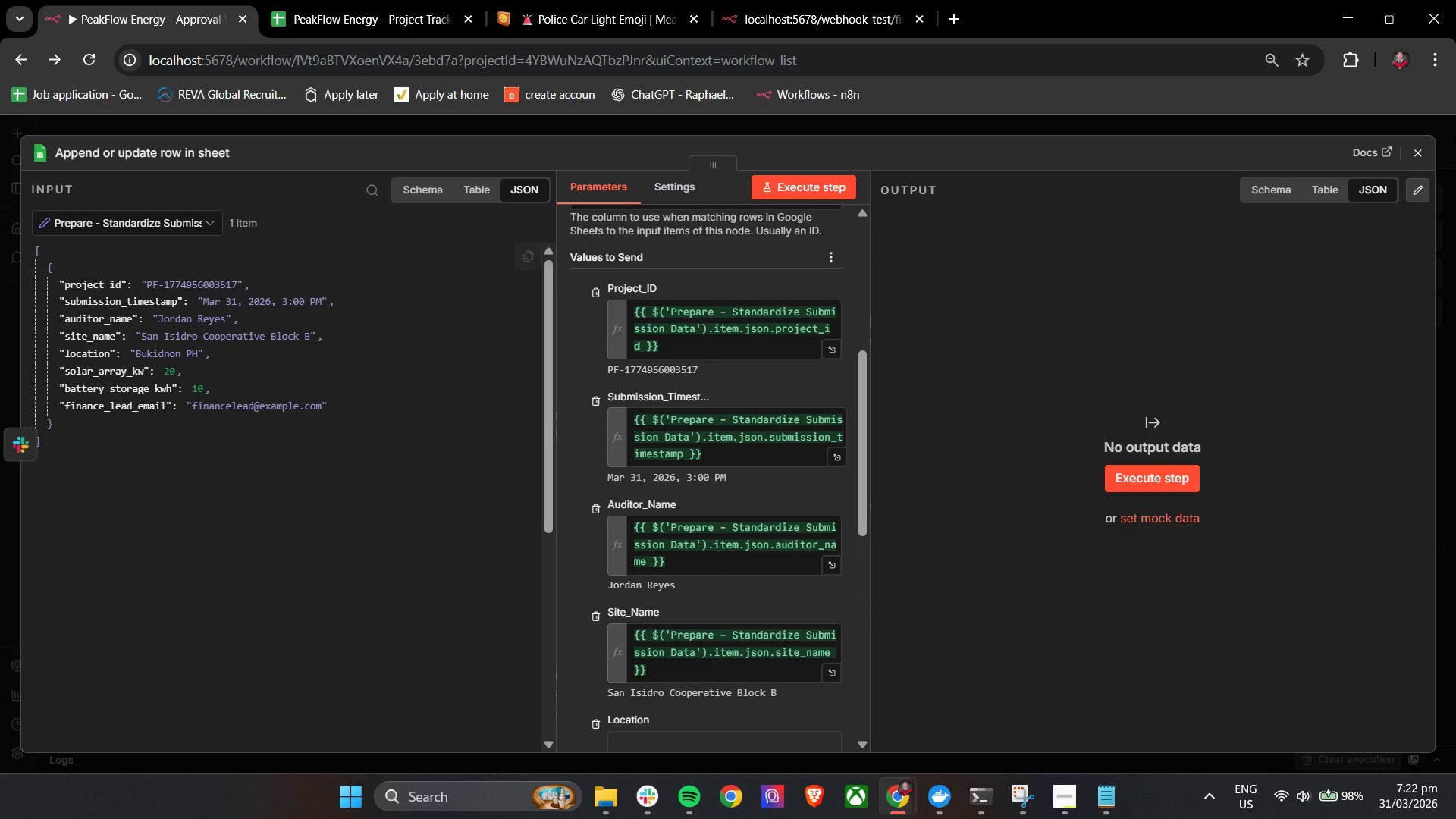 
left_click([1419, 152])
 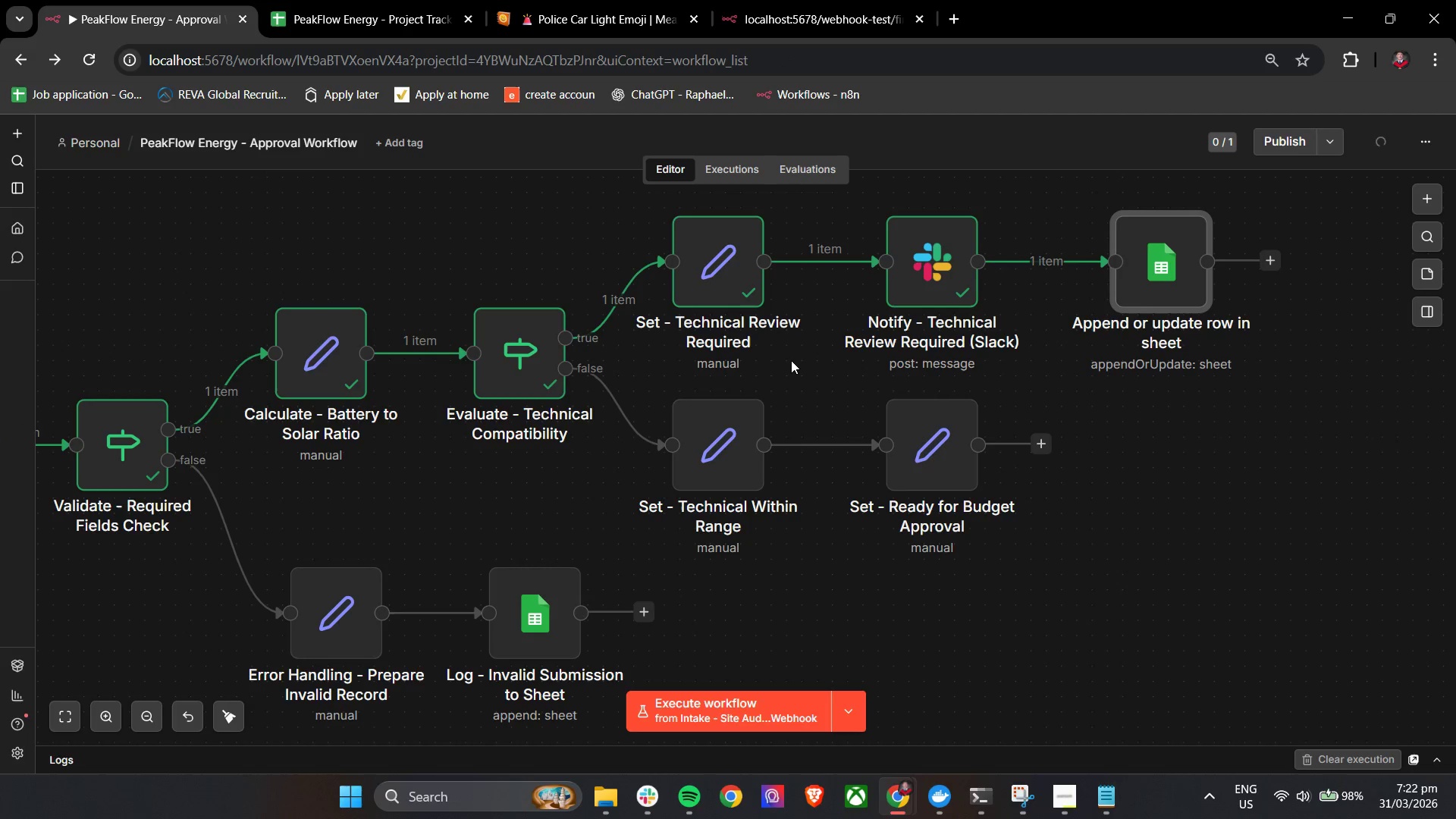 
hold_key(key=ControlLeft, duration=1.52)
scroll: coordinate [791, 360], scroll_direction: down, amount: 4.0
 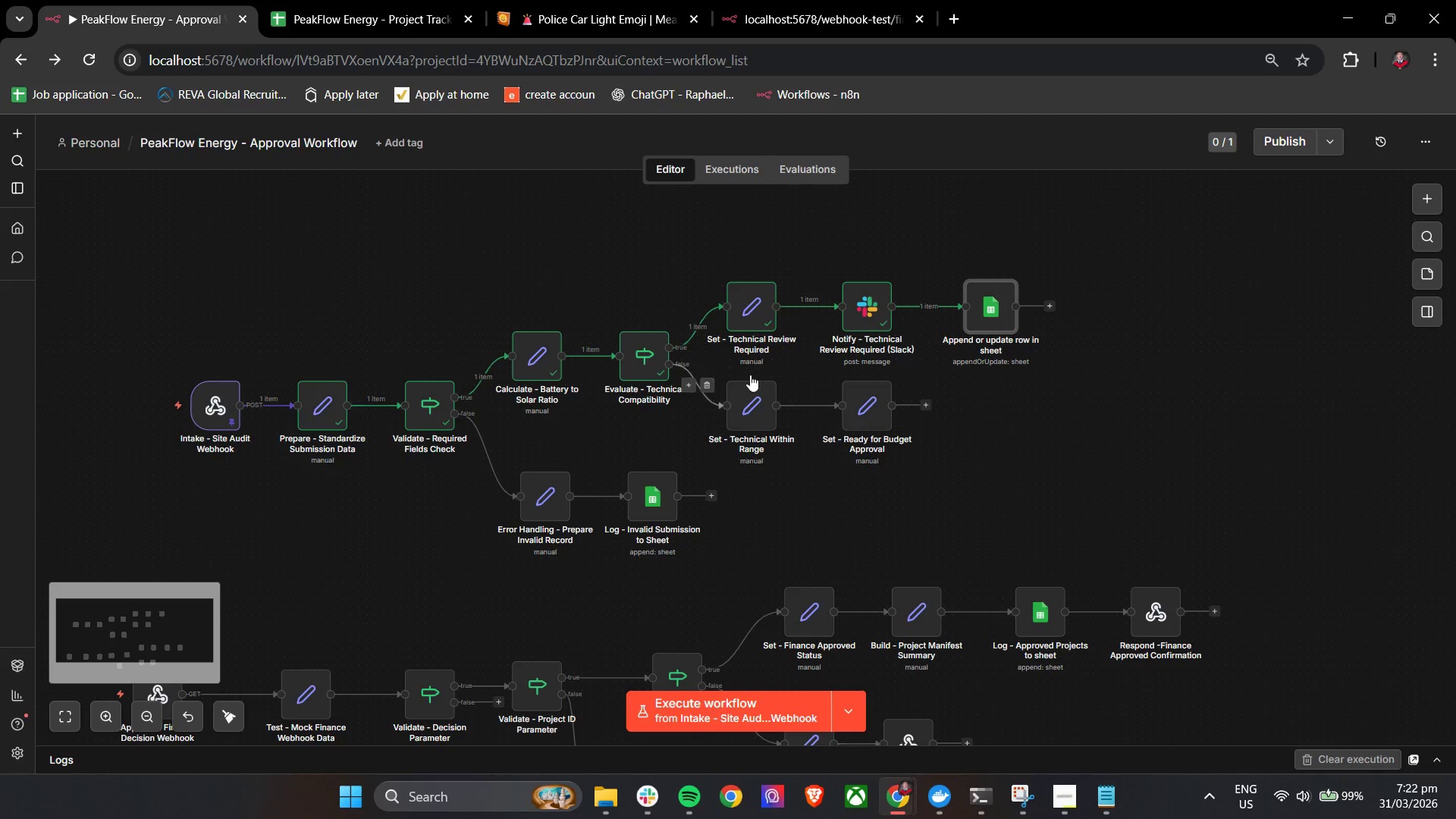 
key(Control+ControlLeft)
 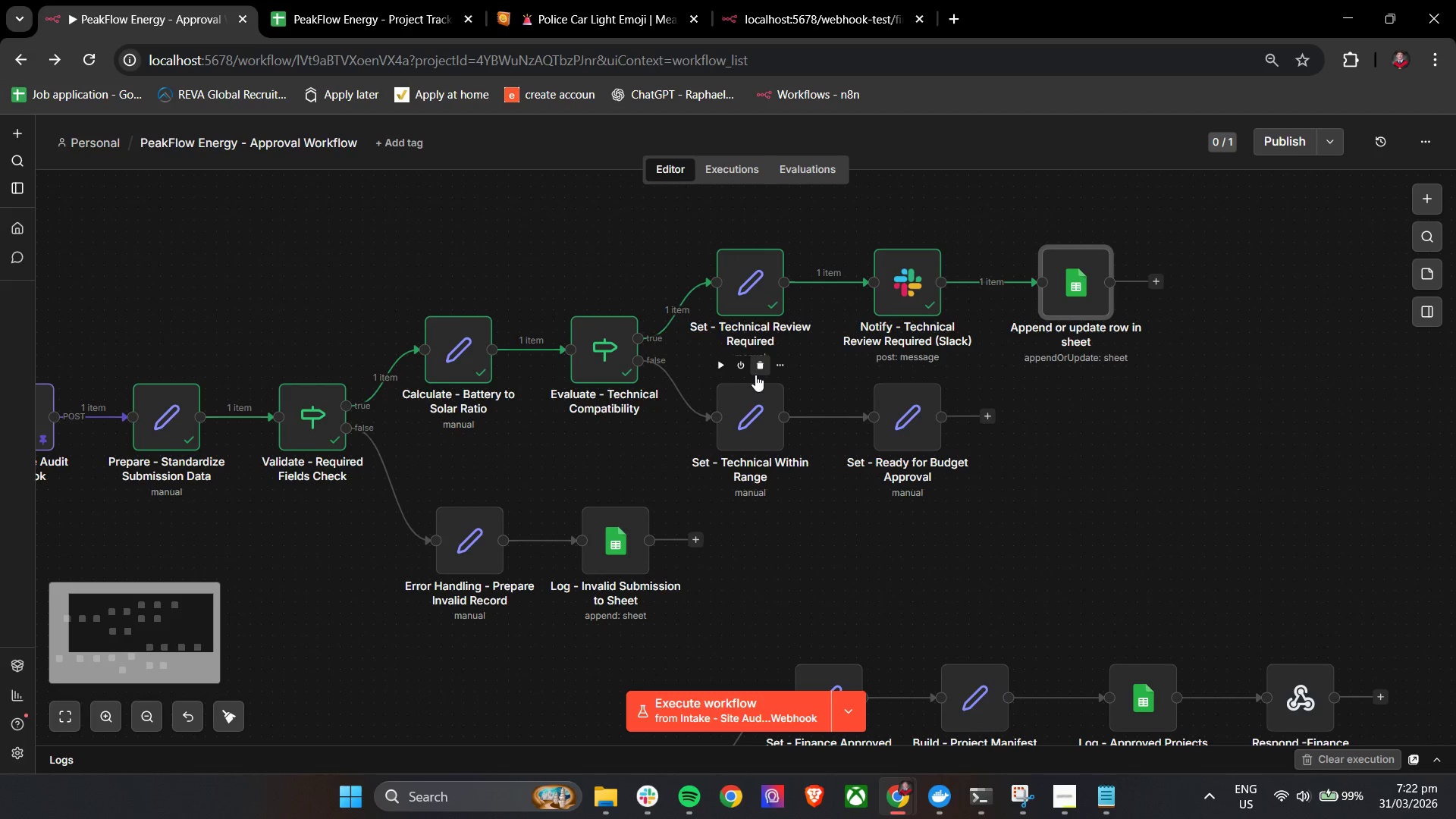 
key(Control+ControlLeft)
 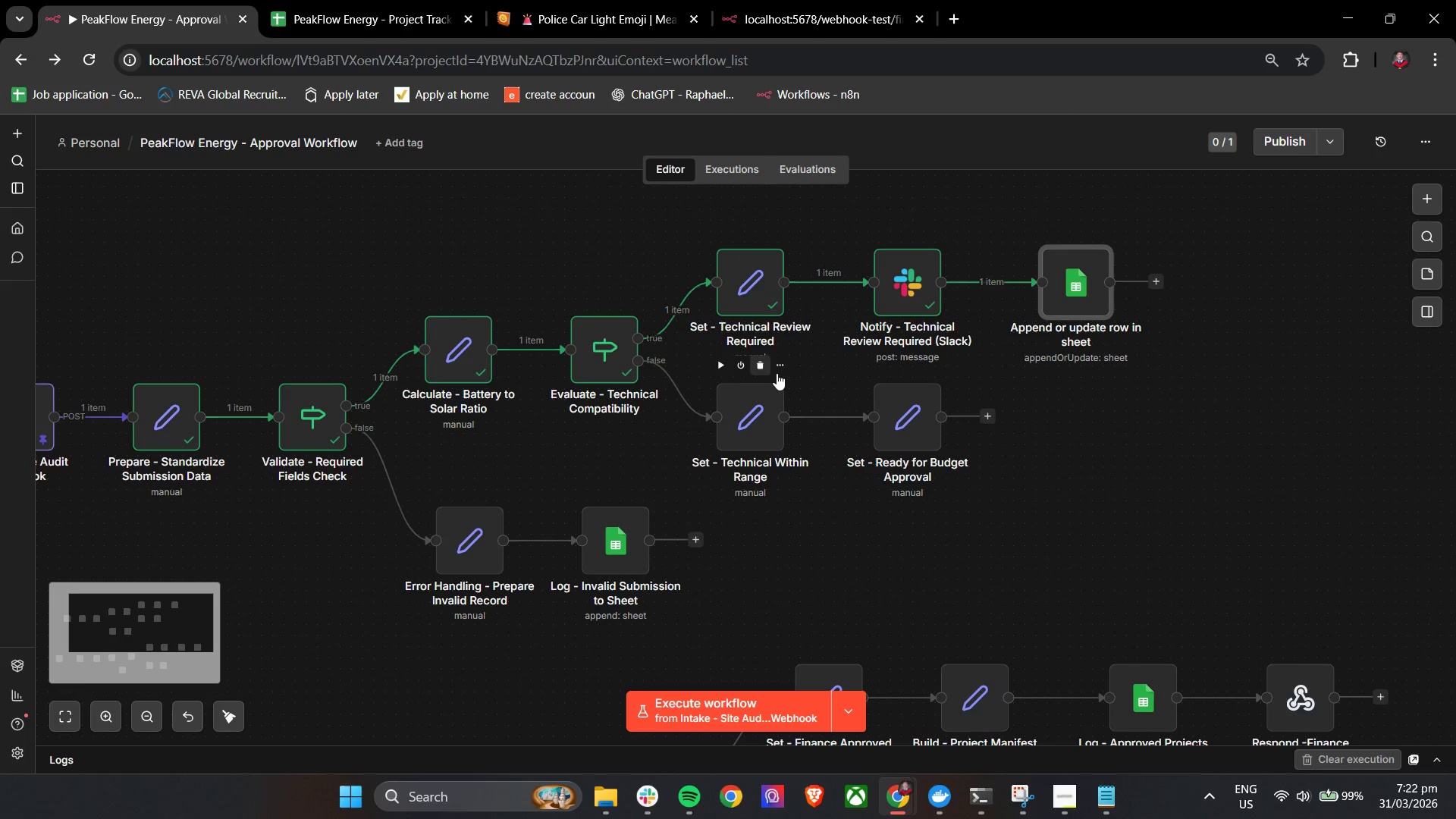 
key(Control+ControlLeft)
 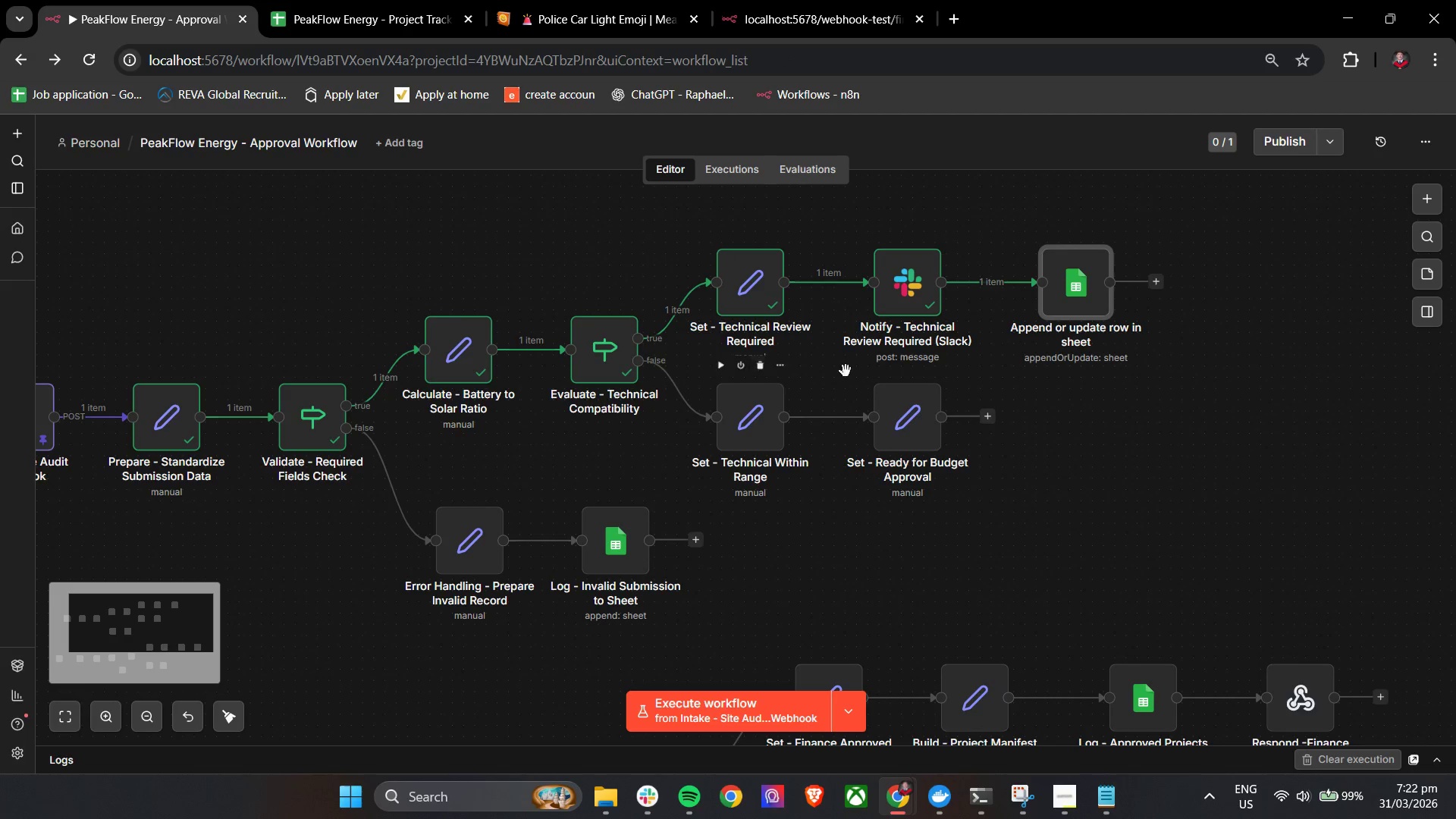 
key(Control+ControlLeft)
 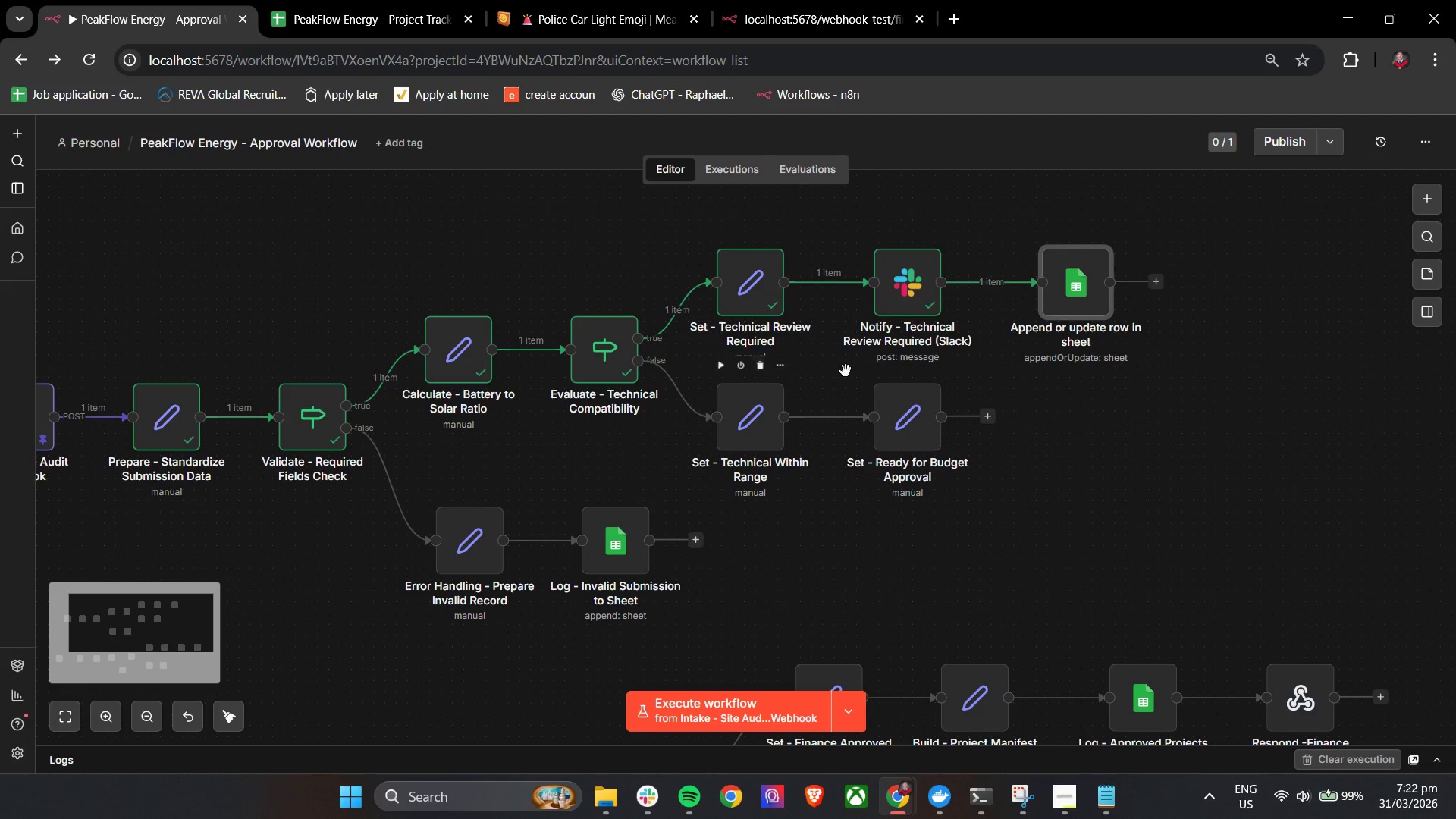 
key(Control+ControlLeft)
 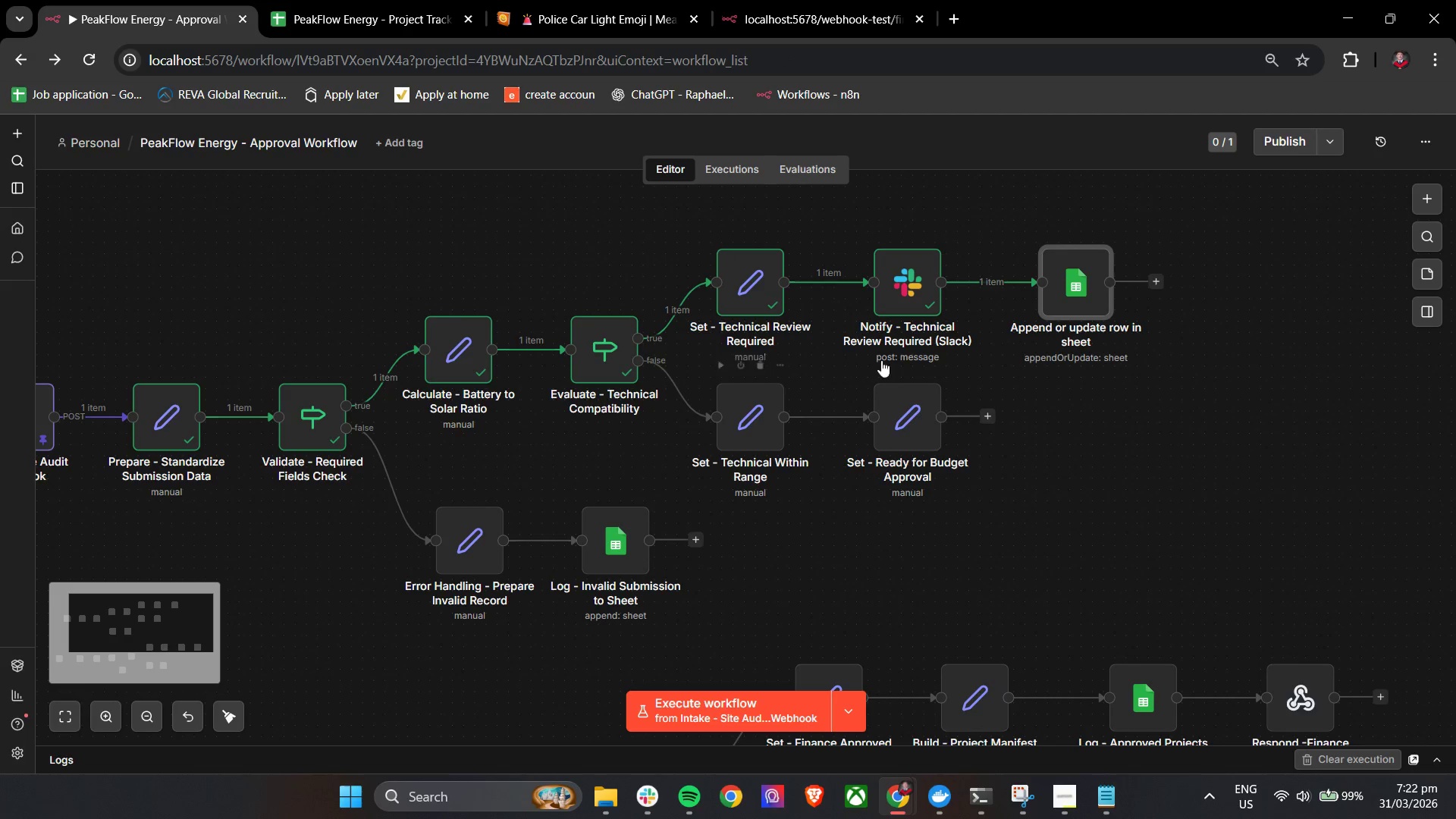 
key(Control+ControlLeft)
 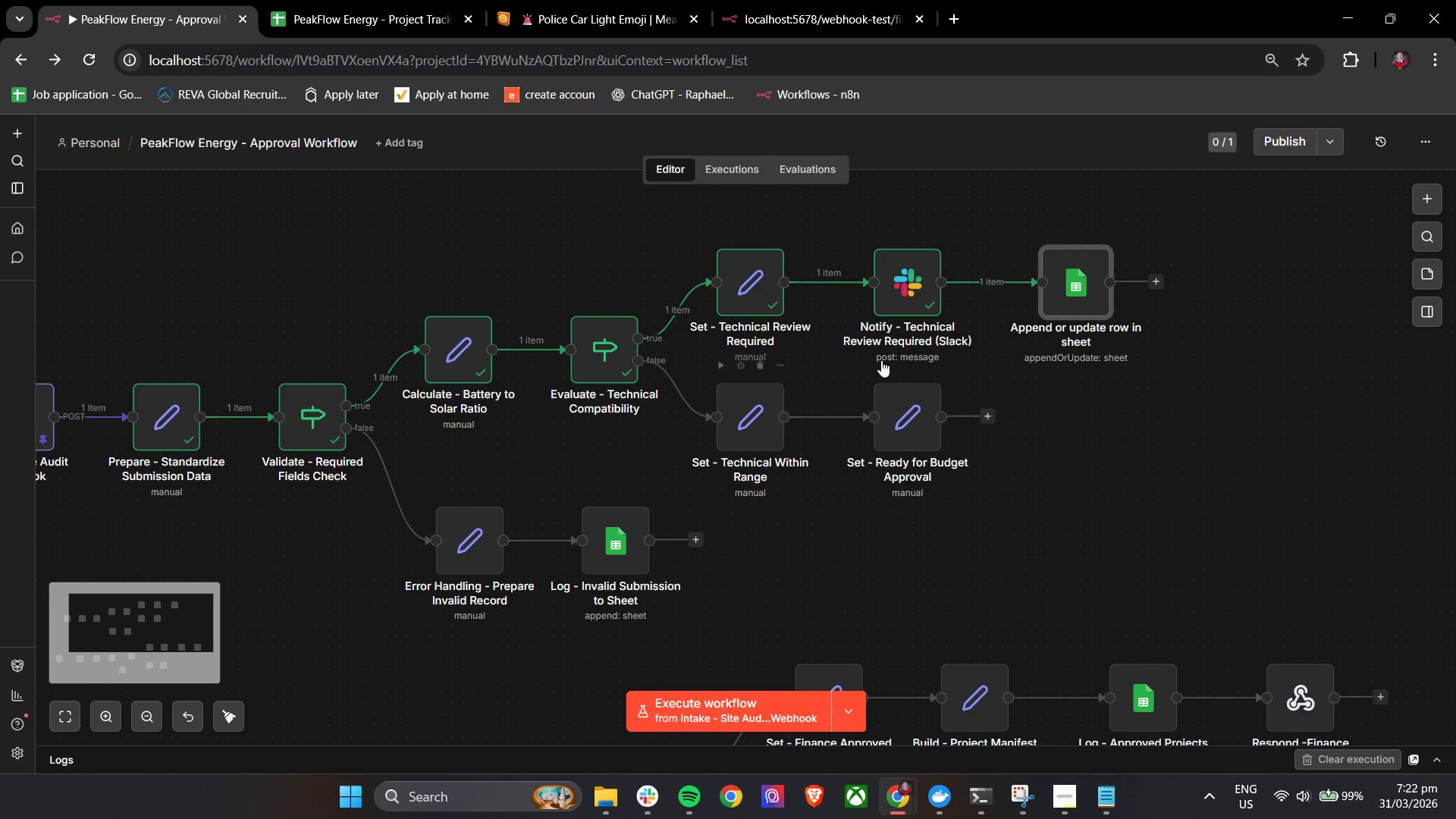 
scroll: coordinate [755, 375], scroll_direction: up, amount: 2.0
 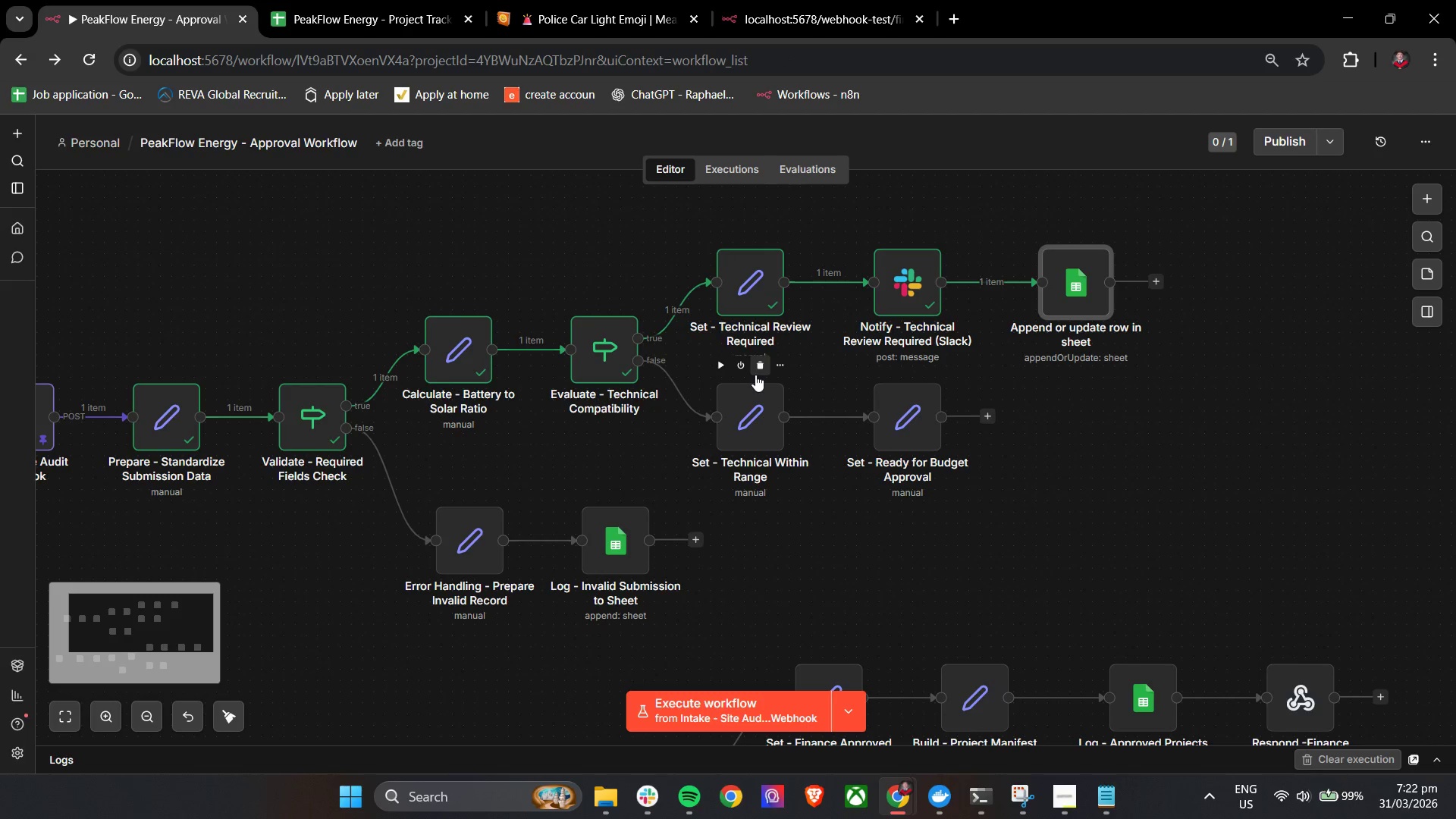 
double_click([915, 303])
 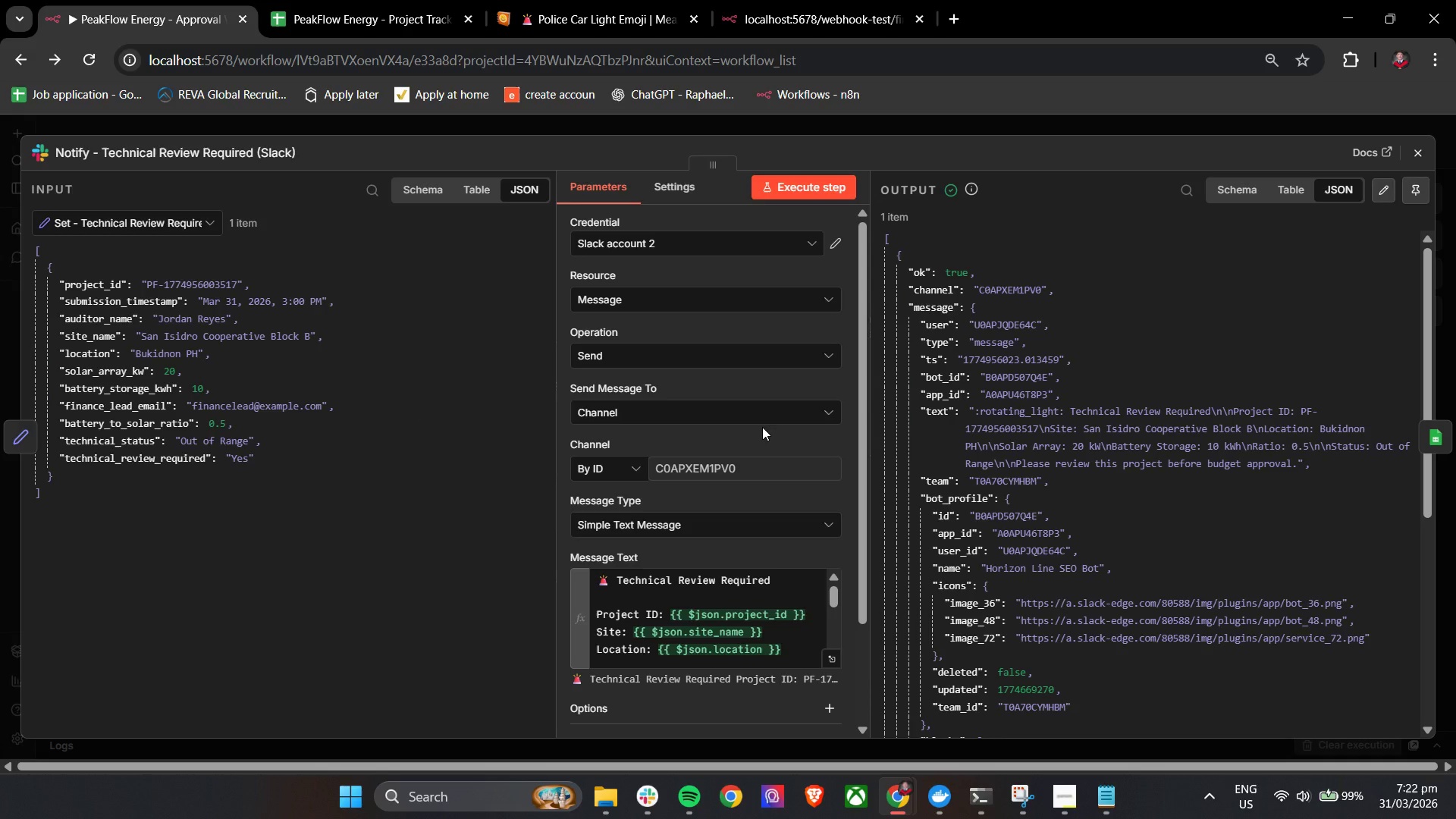 
wait(5.84)
 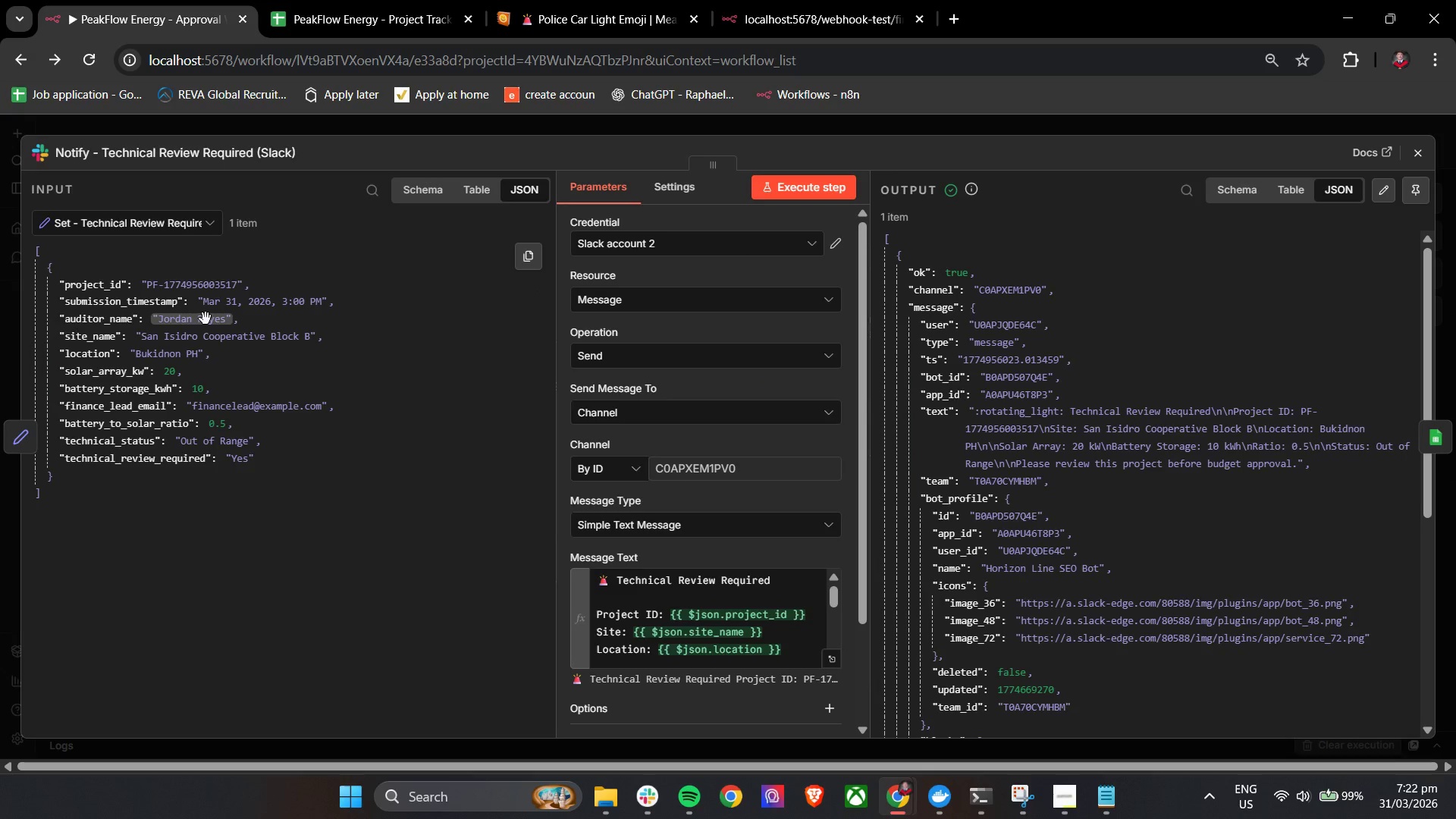 
scroll: coordinate [741, 425], scroll_direction: down, amount: 2.0
 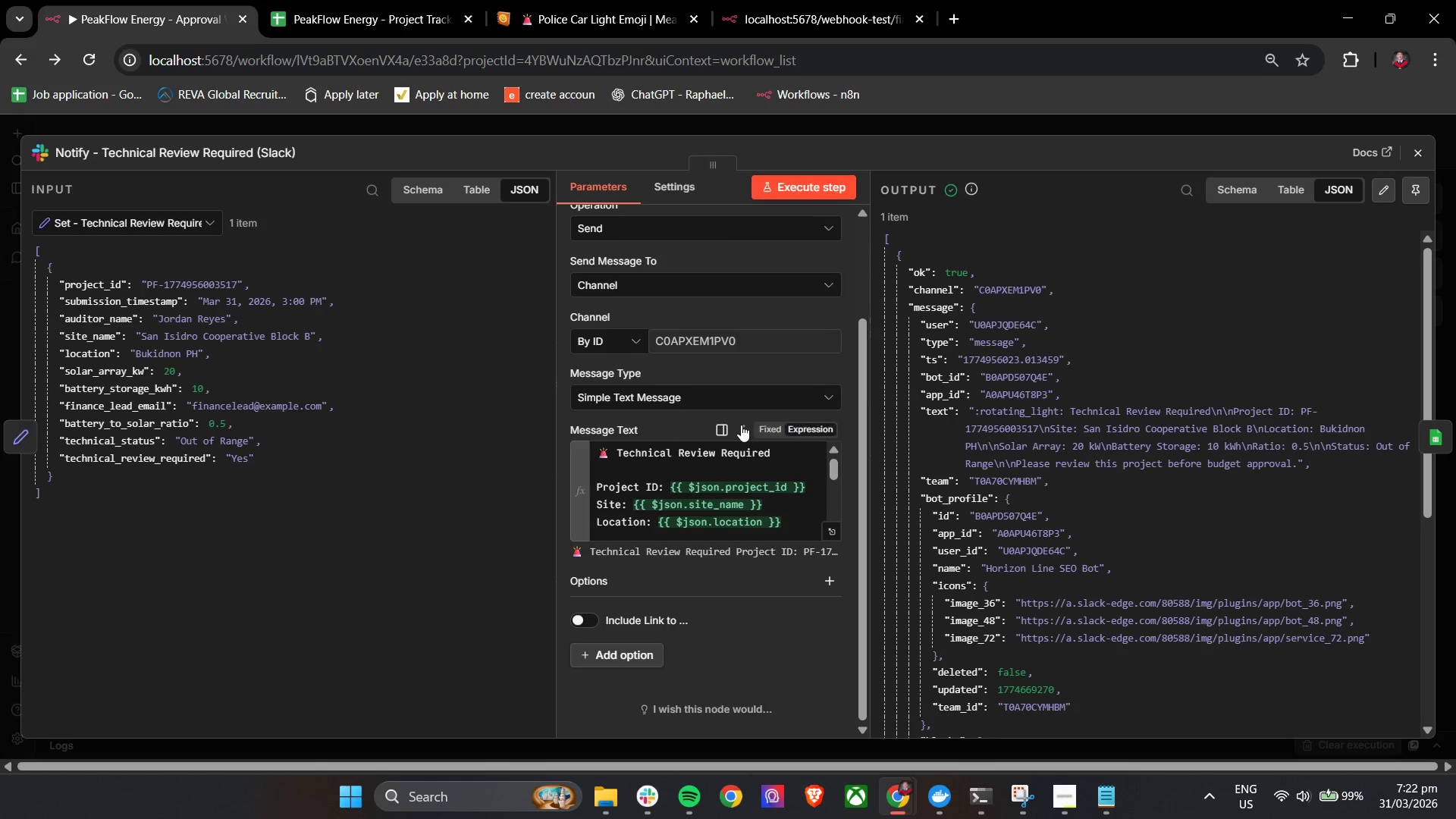 
scroll: coordinate [741, 425], scroll_direction: up, amount: 3.0
 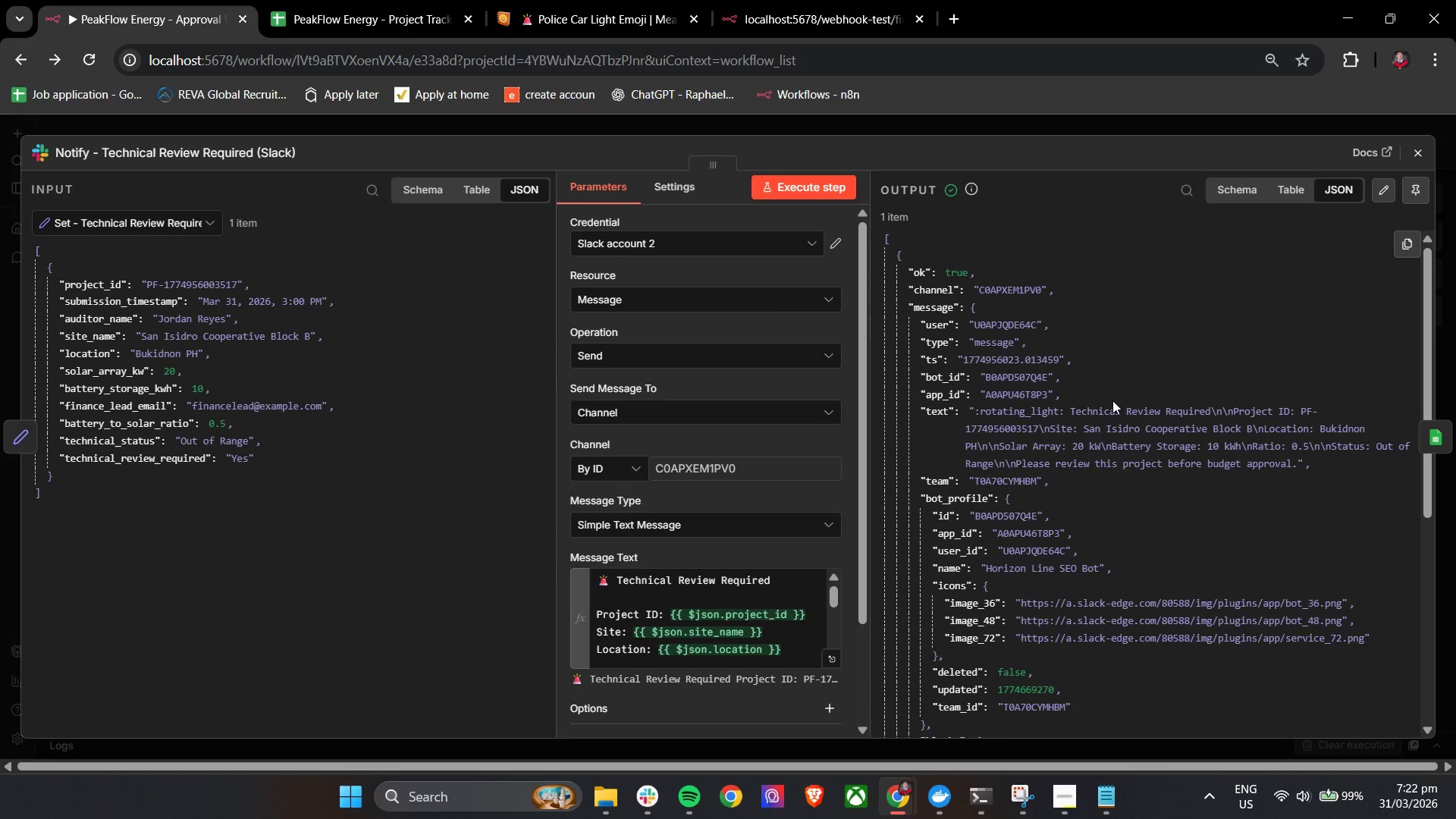 
scroll: coordinate [720, 605], scroll_direction: down, amount: 8.0
 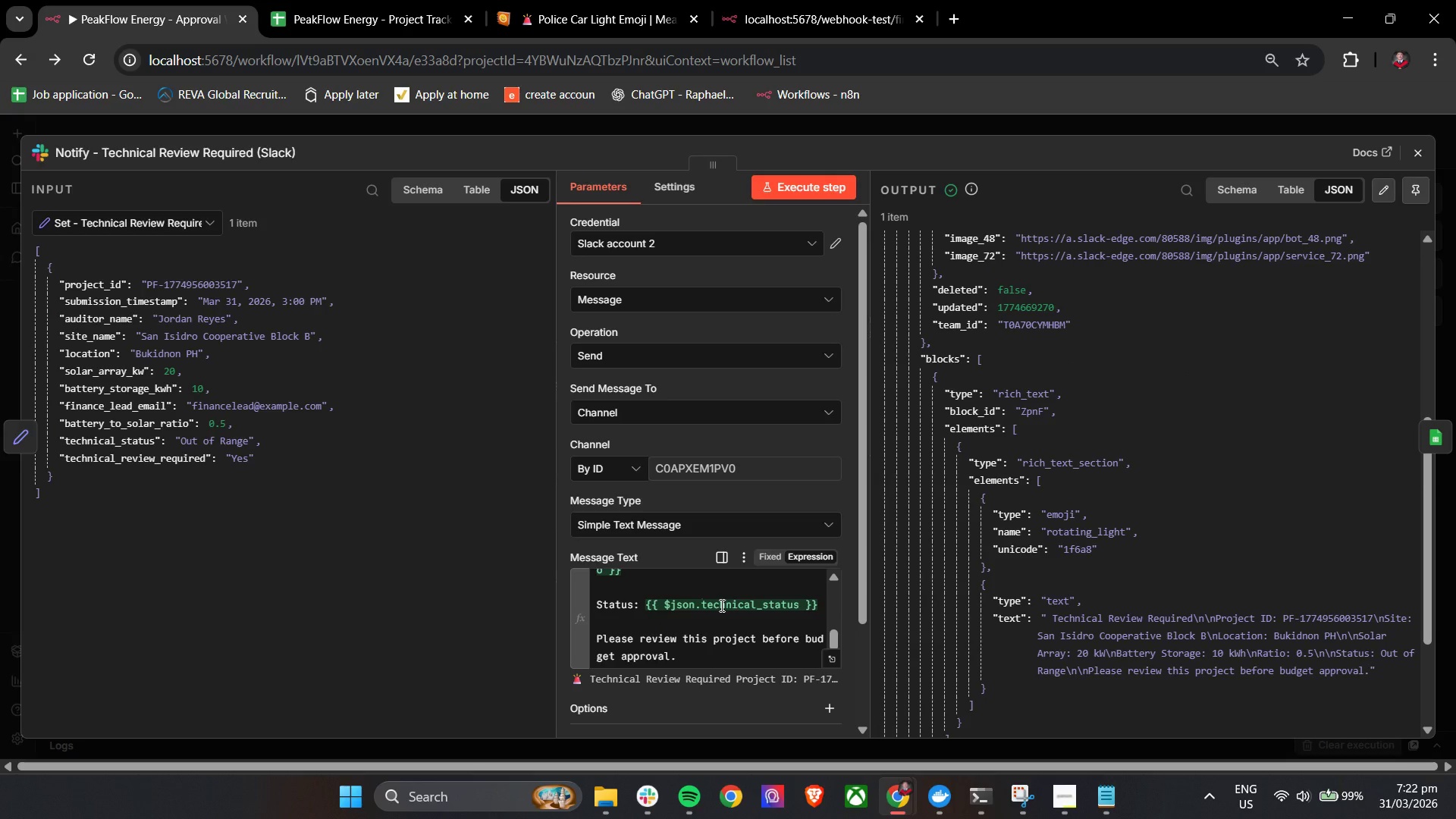 
scroll: coordinate [720, 605], scroll_direction: up, amount: 9.0
 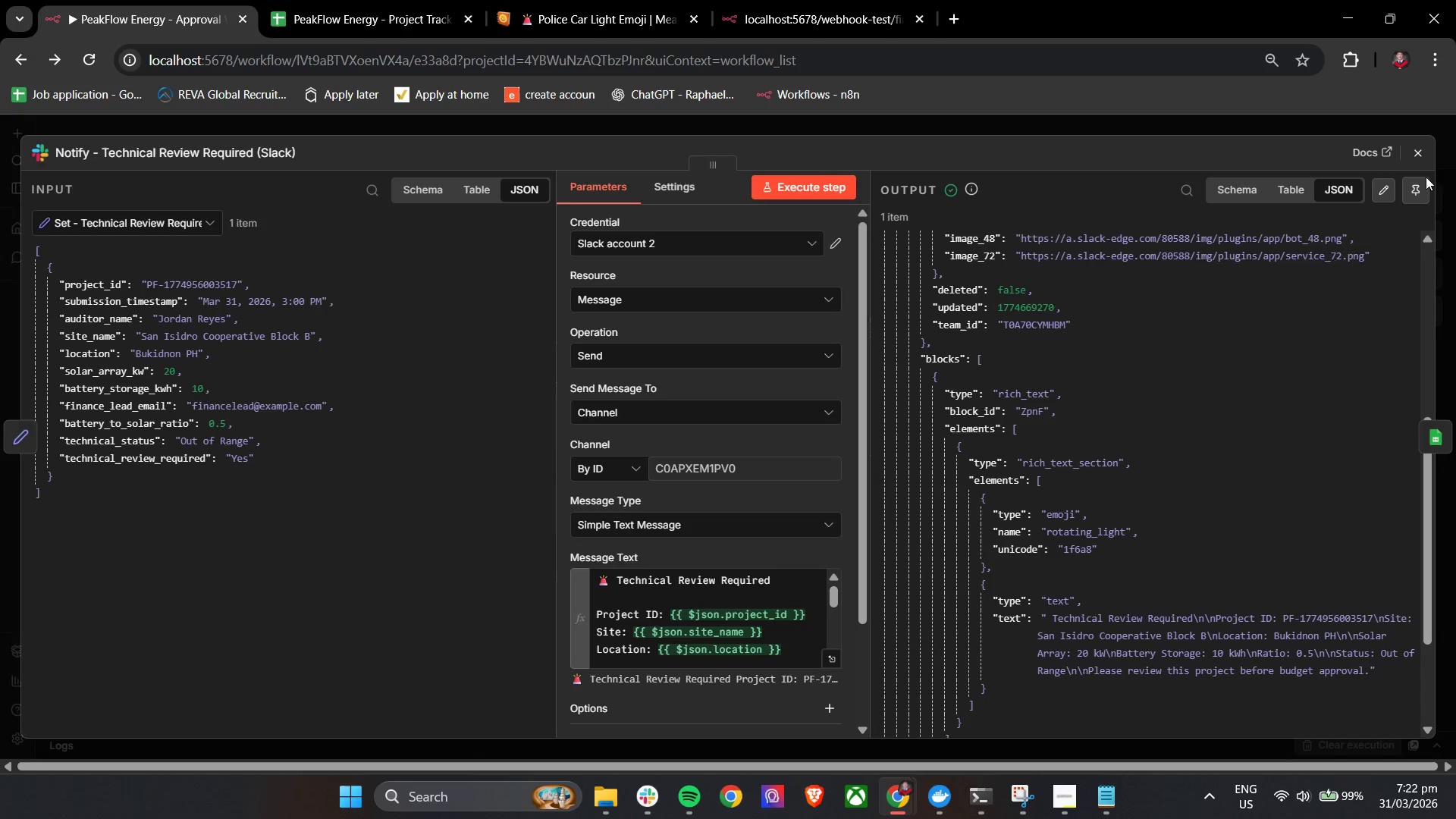 
left_click([1417, 162])
 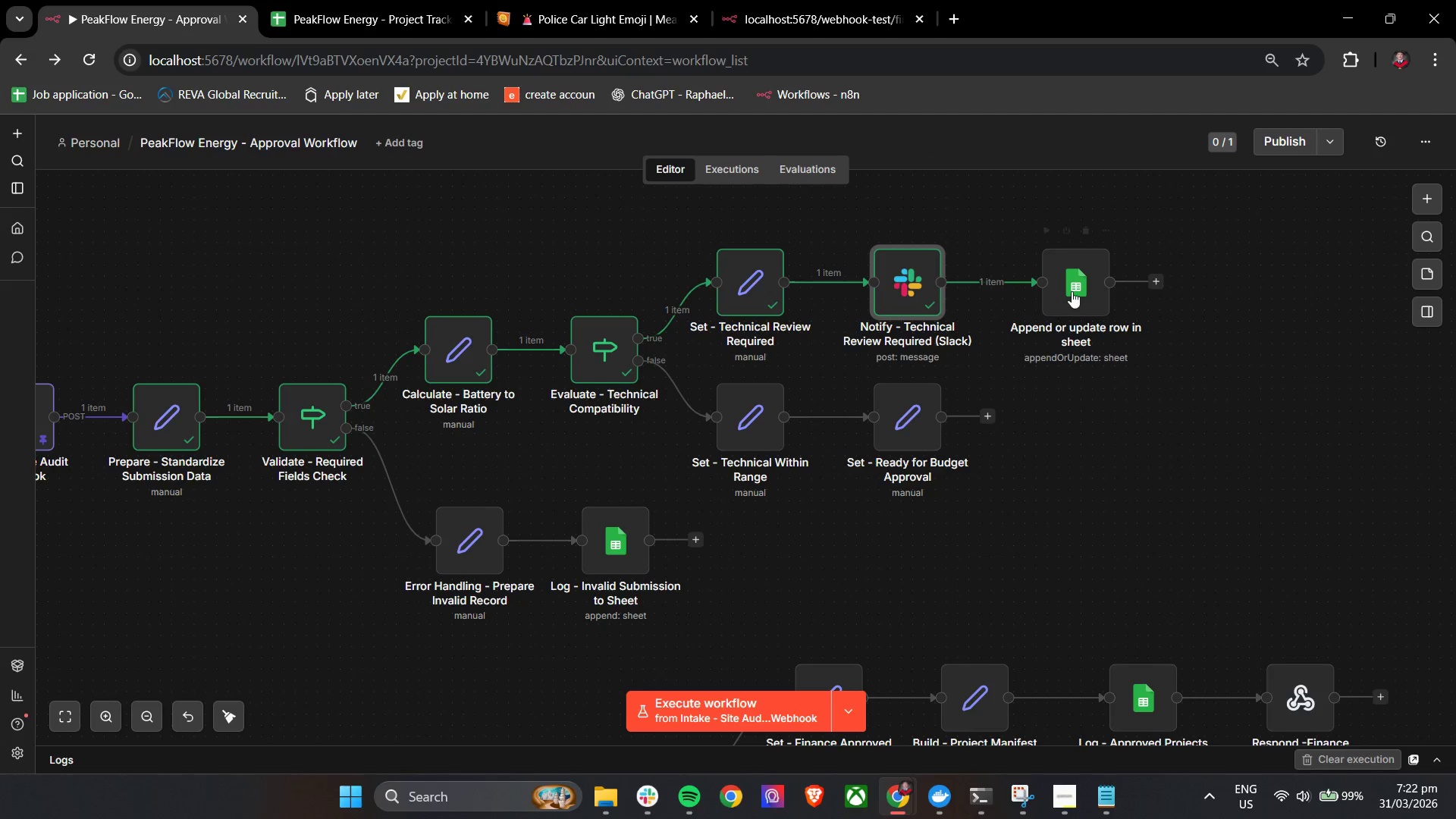 
left_click([1076, 291])
 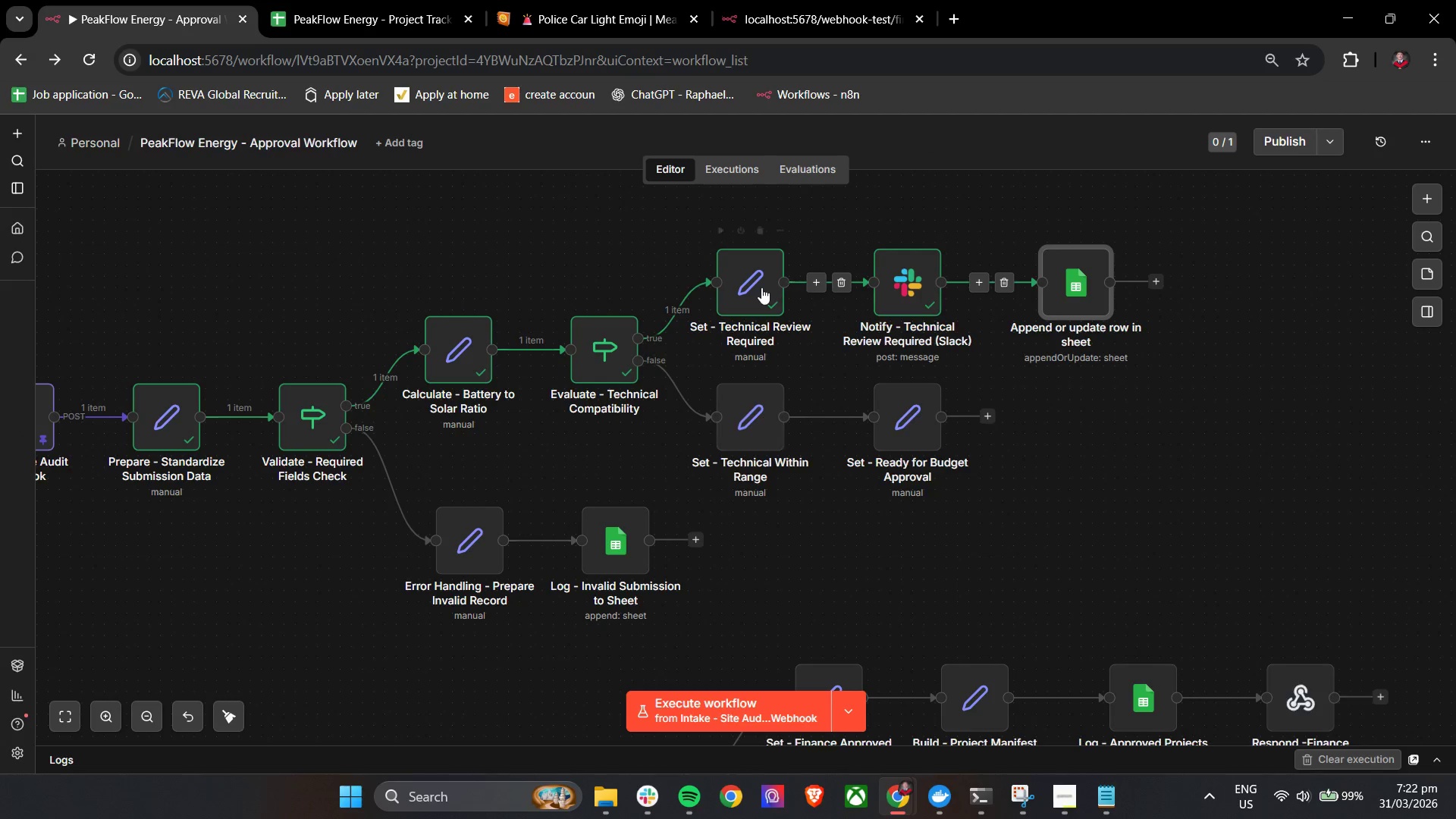 
double_click([758, 288])
 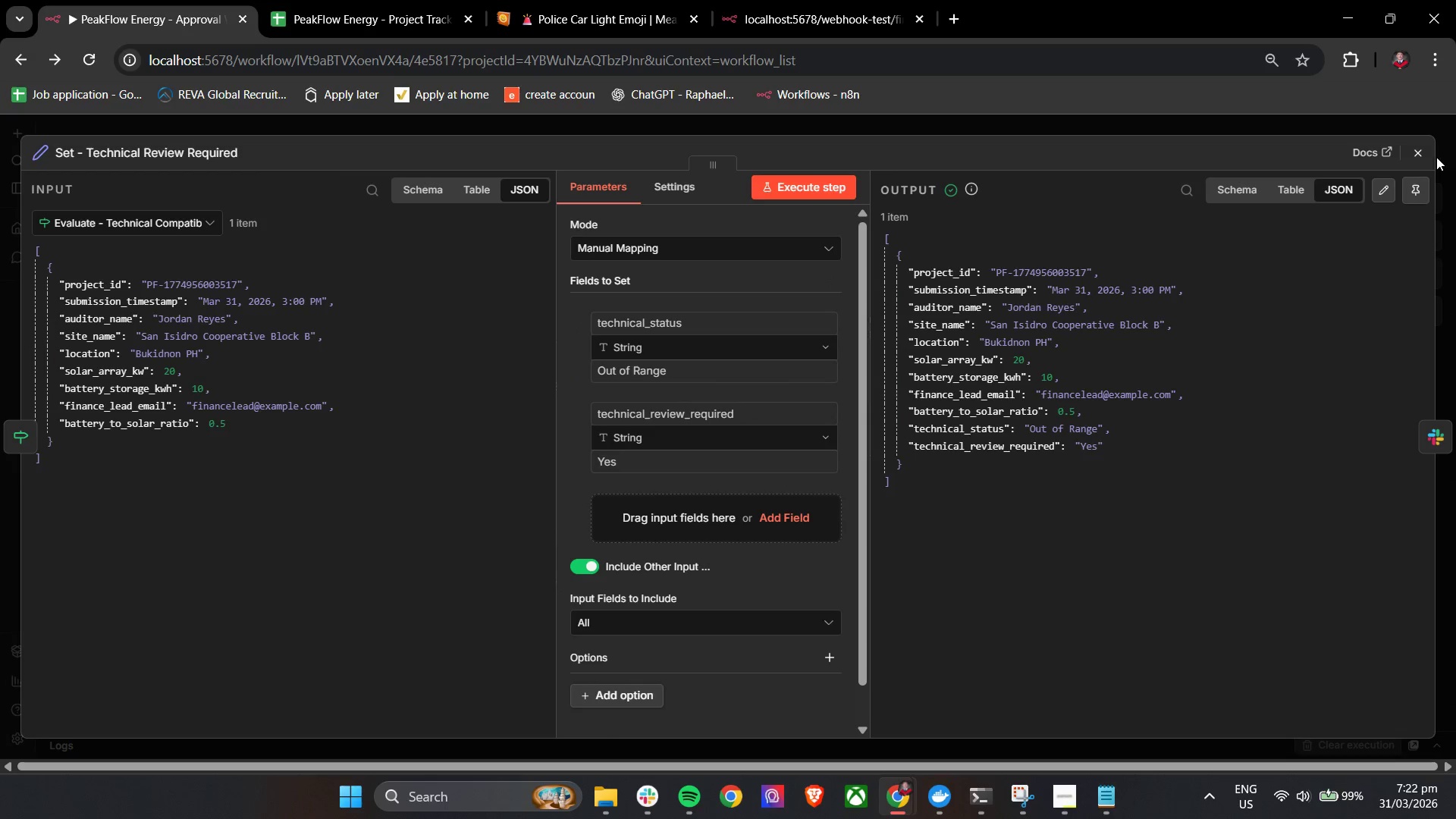 
left_click([1421, 156])
 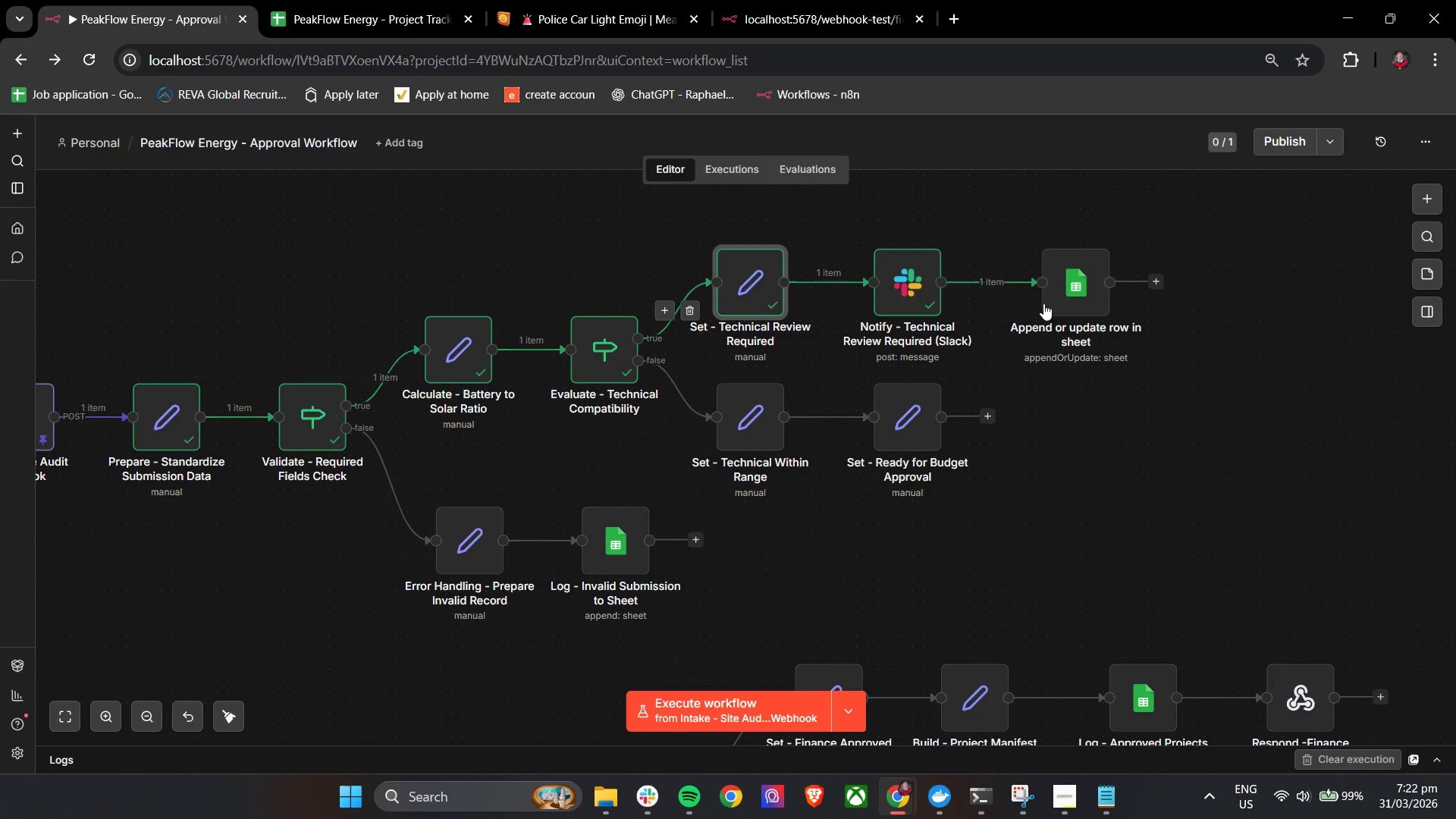 
double_click([1056, 297])
 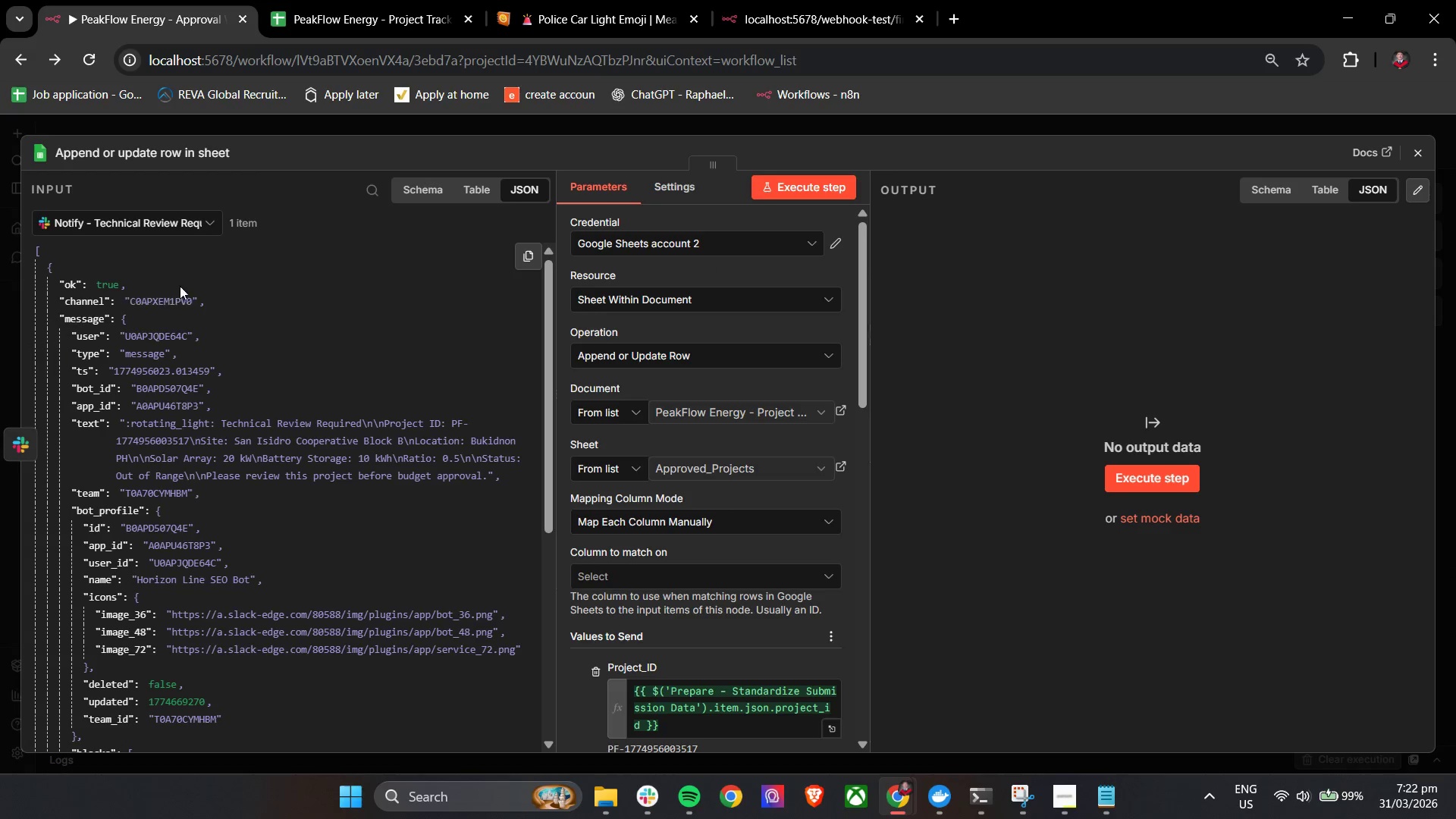 
left_click([166, 216])
 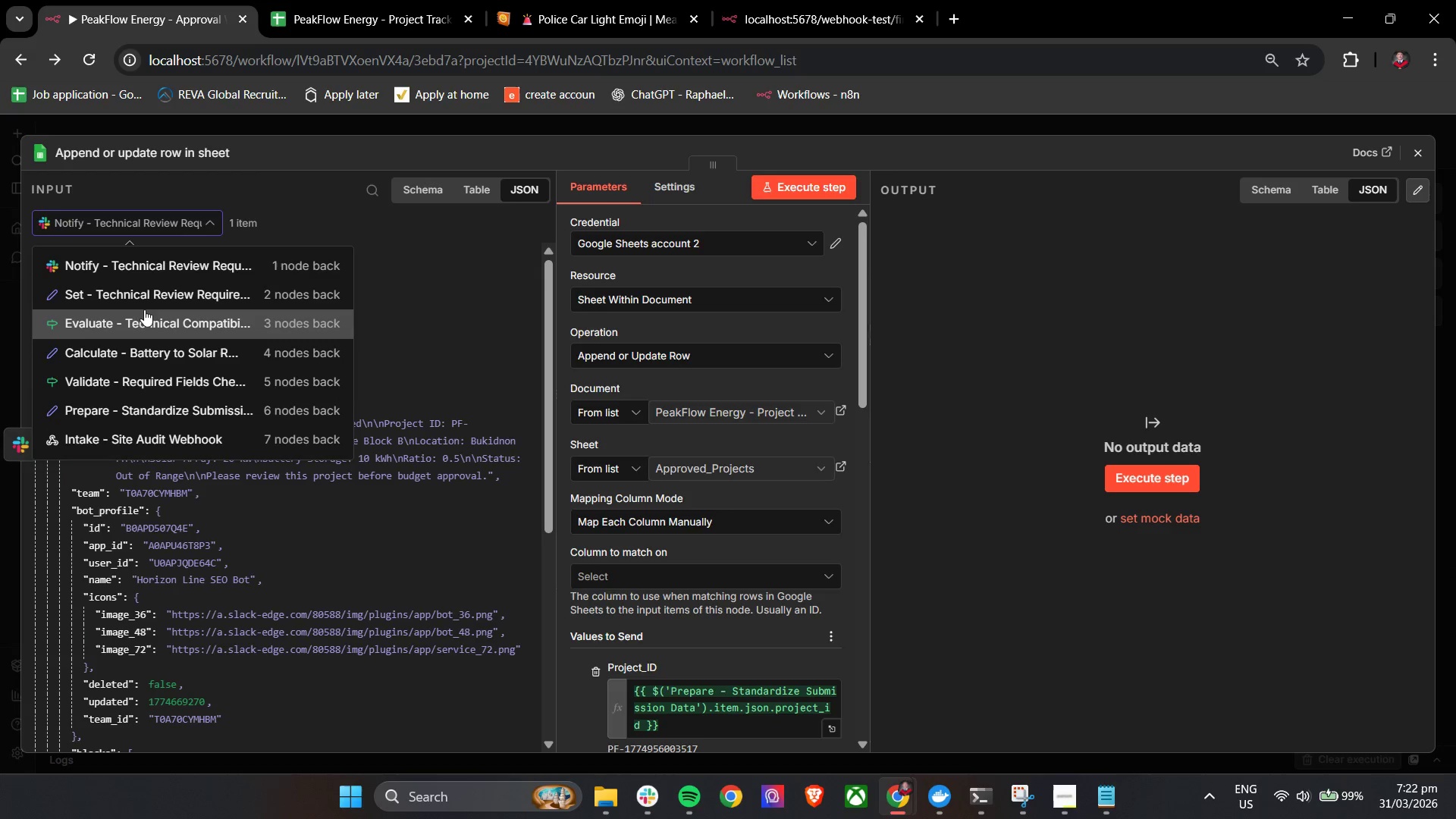 
left_click([146, 314])
 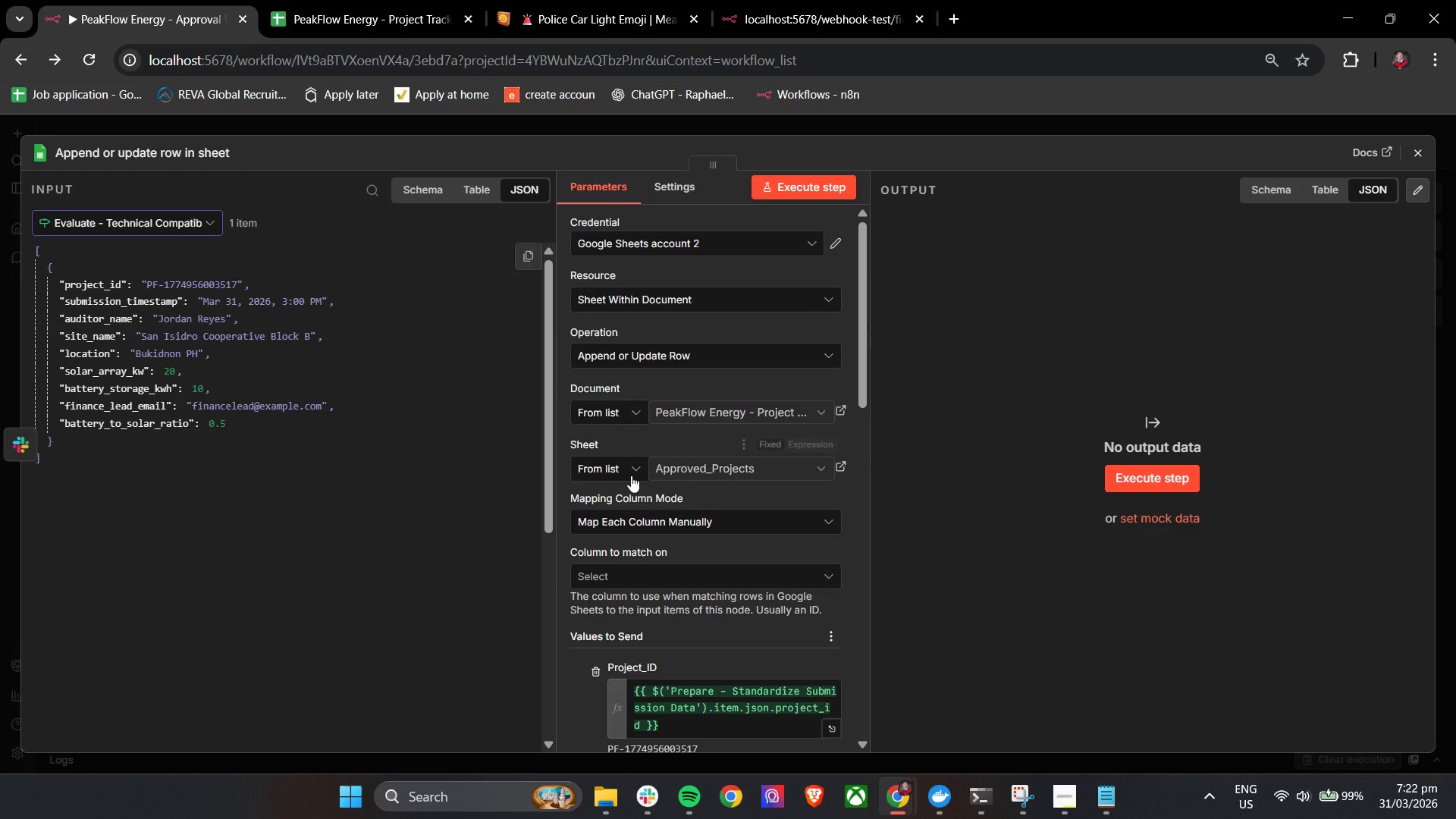 
scroll: coordinate [670, 442], scroll_direction: down, amount: 8.0
 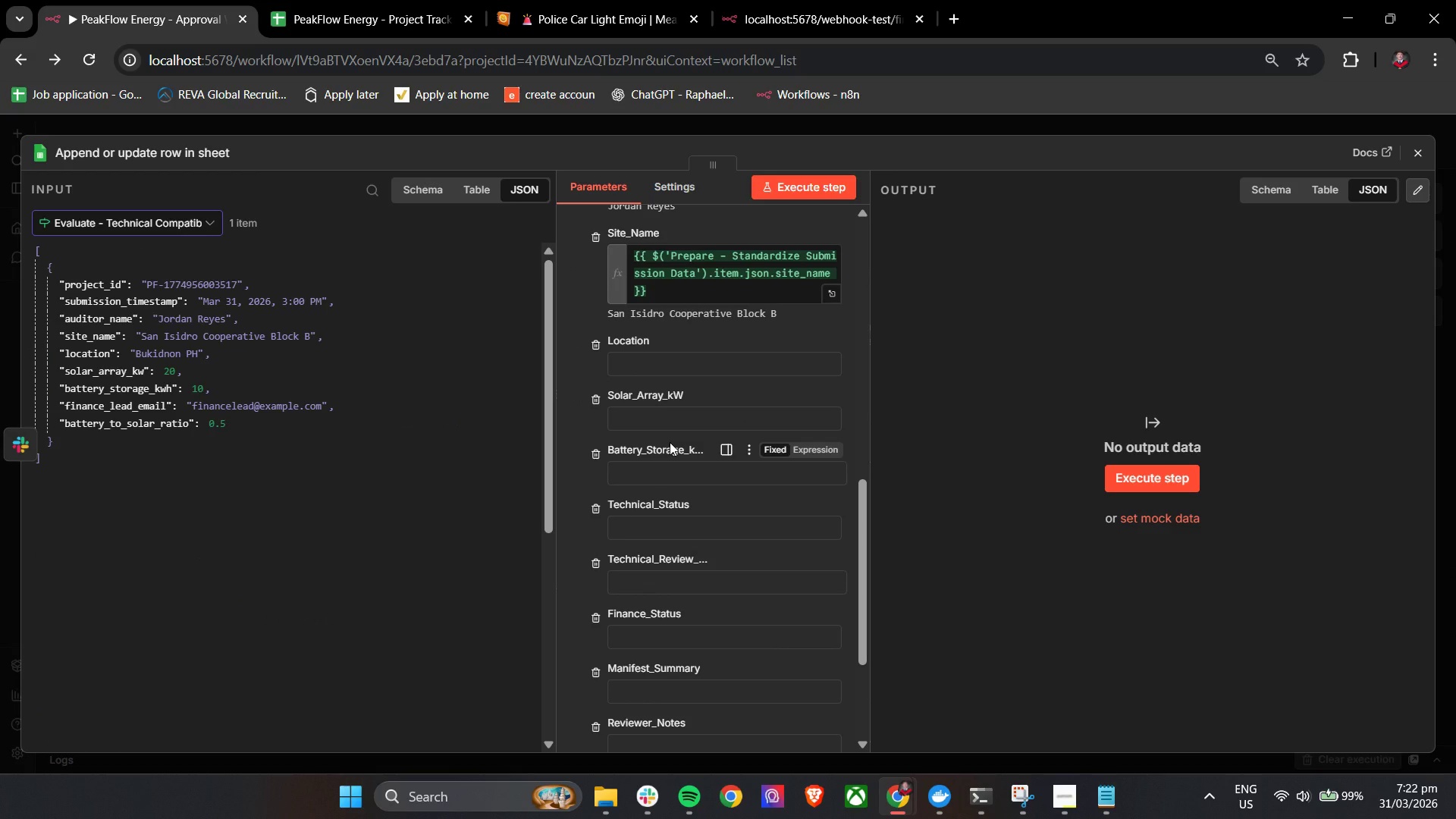 
left_click([1410, 156])
 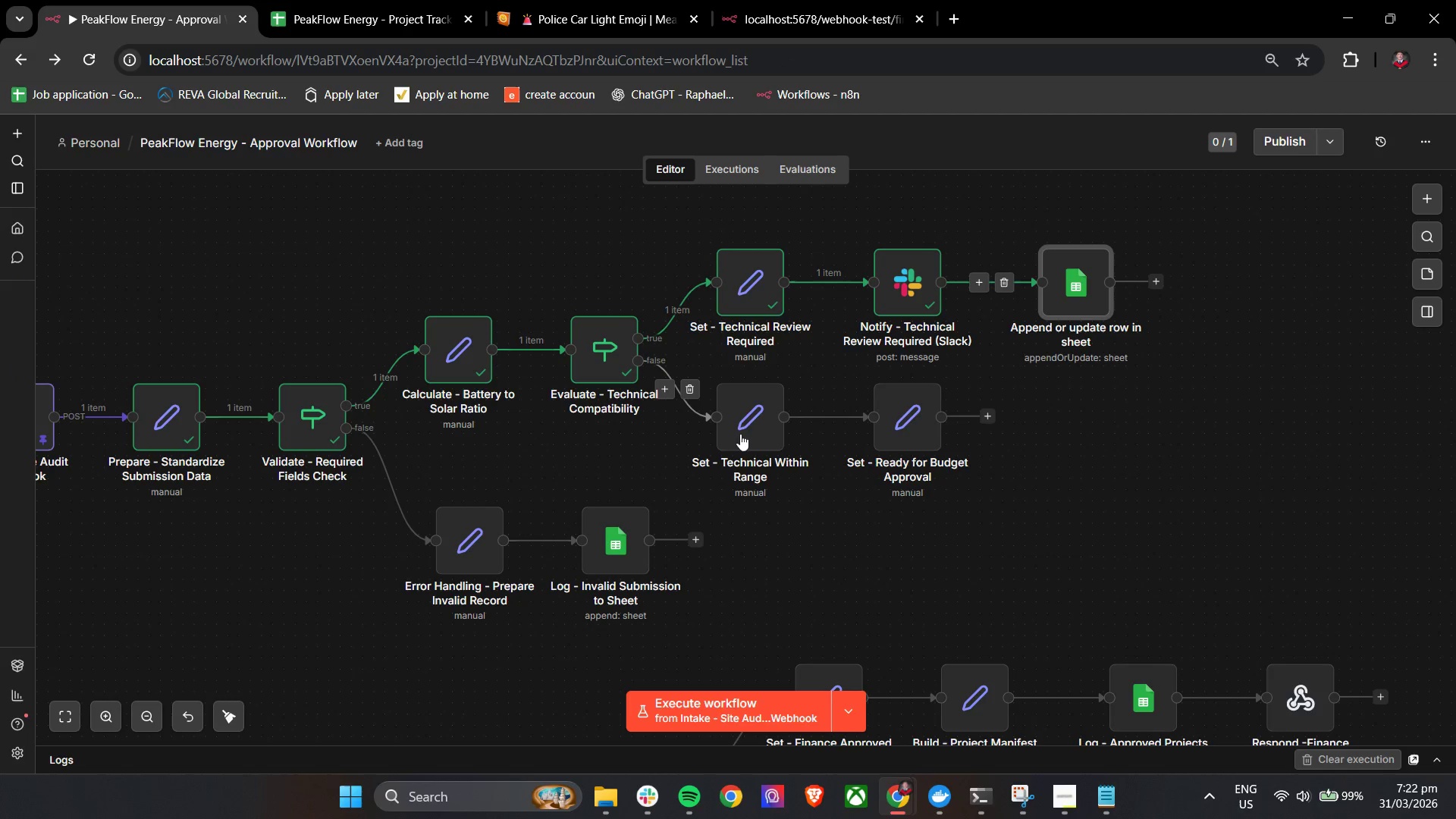 
double_click([750, 434])
 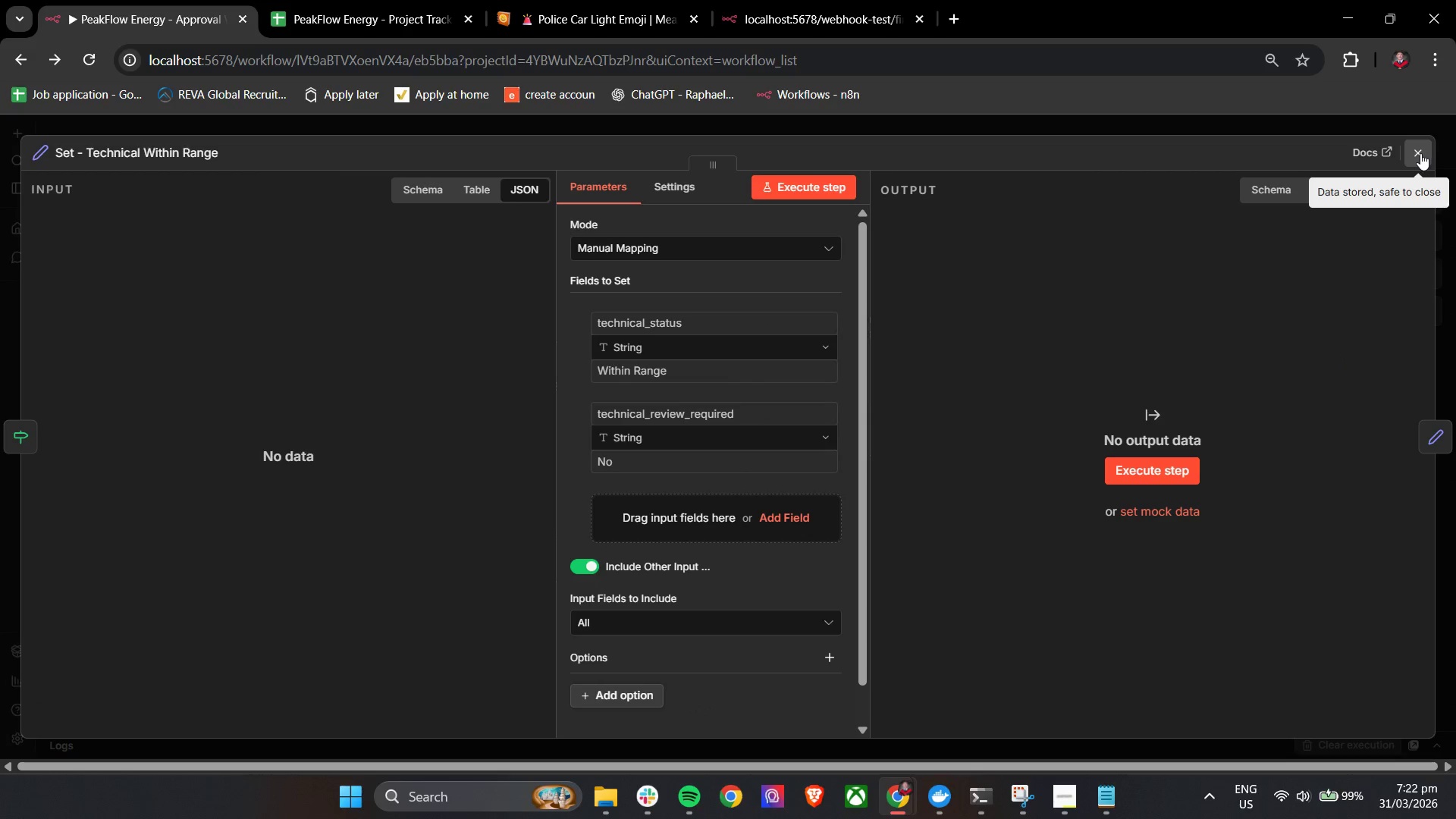 
left_click([1420, 153])
 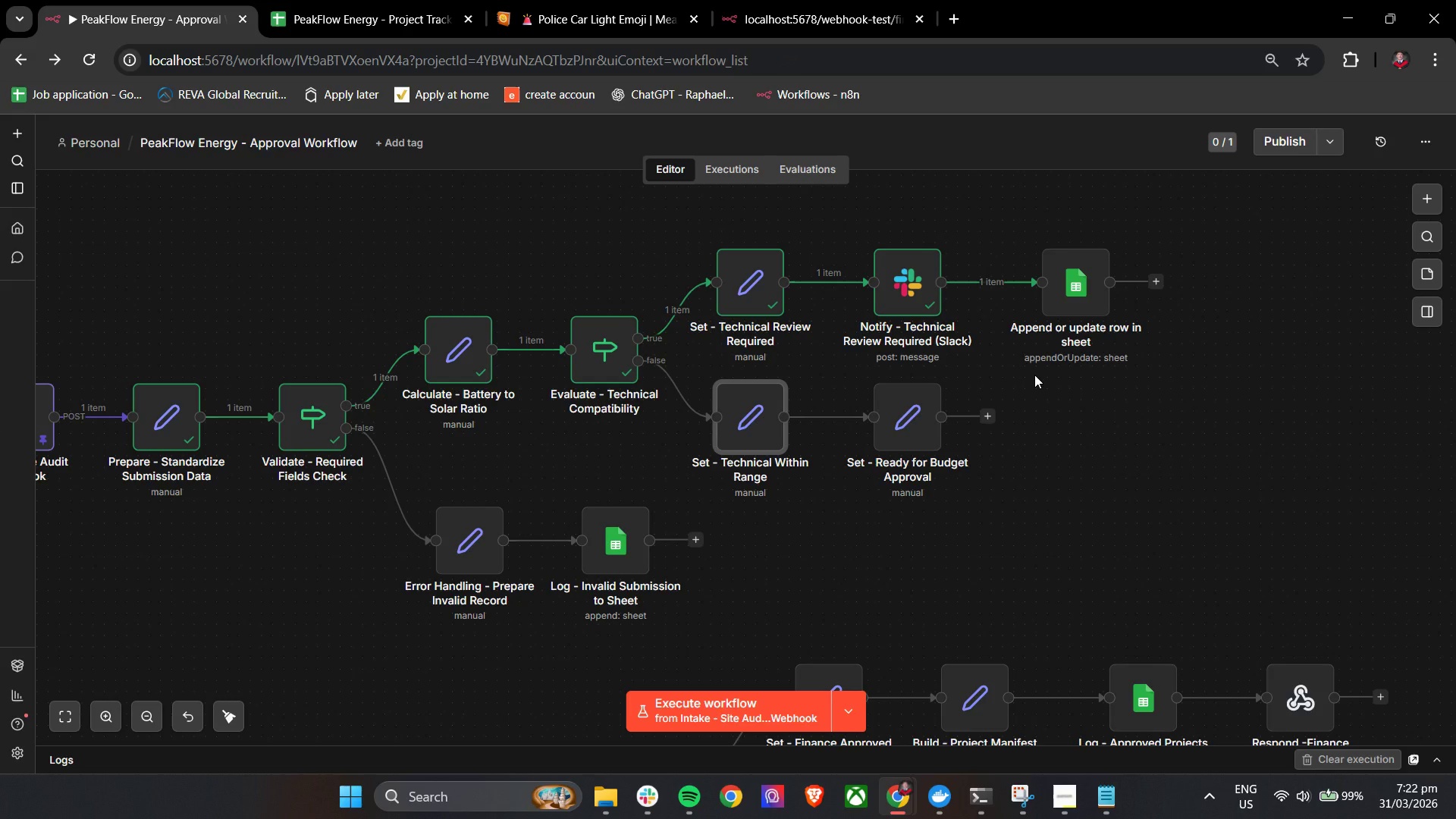 
wait(8.61)
 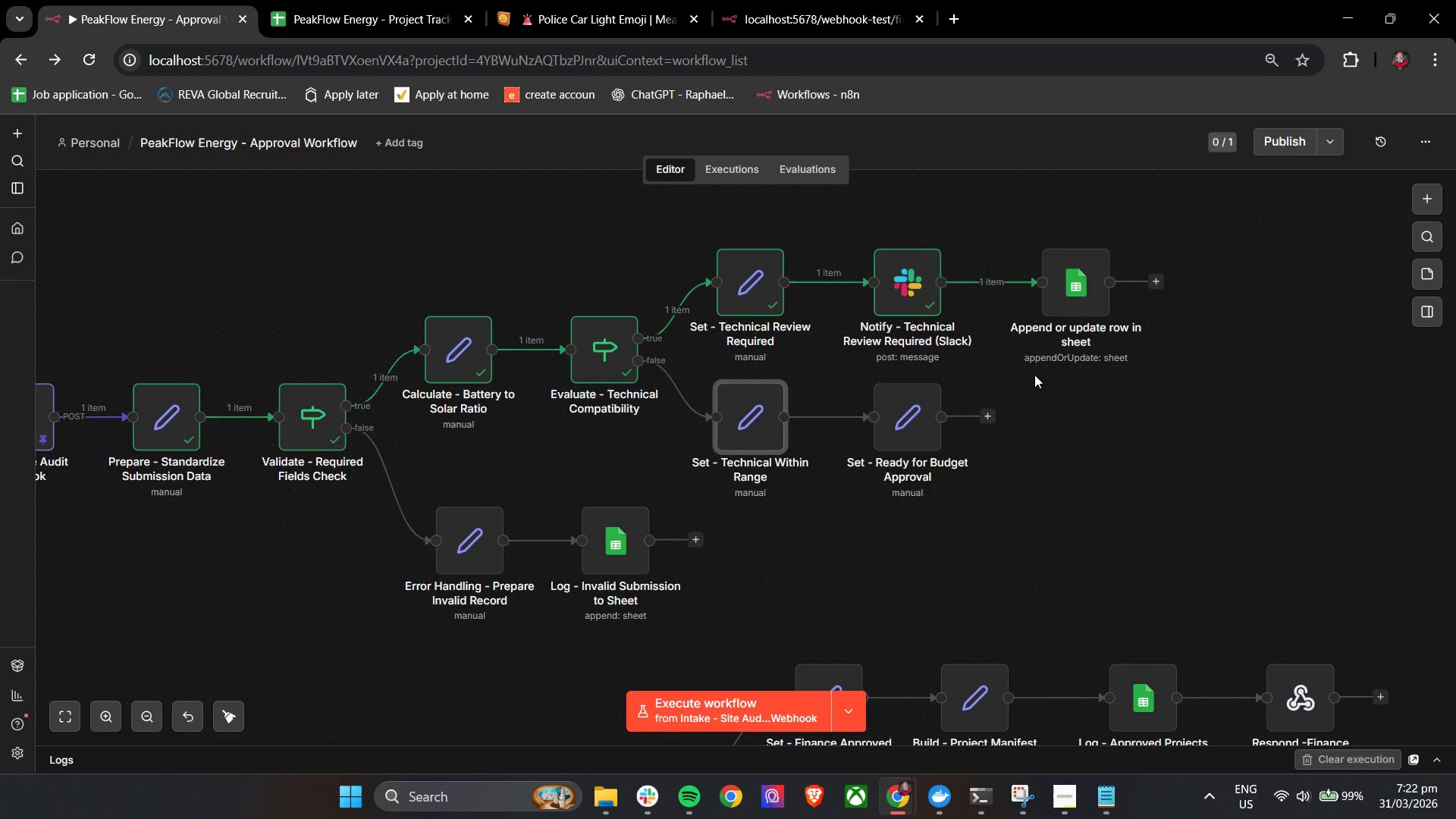 
double_click([913, 289])
 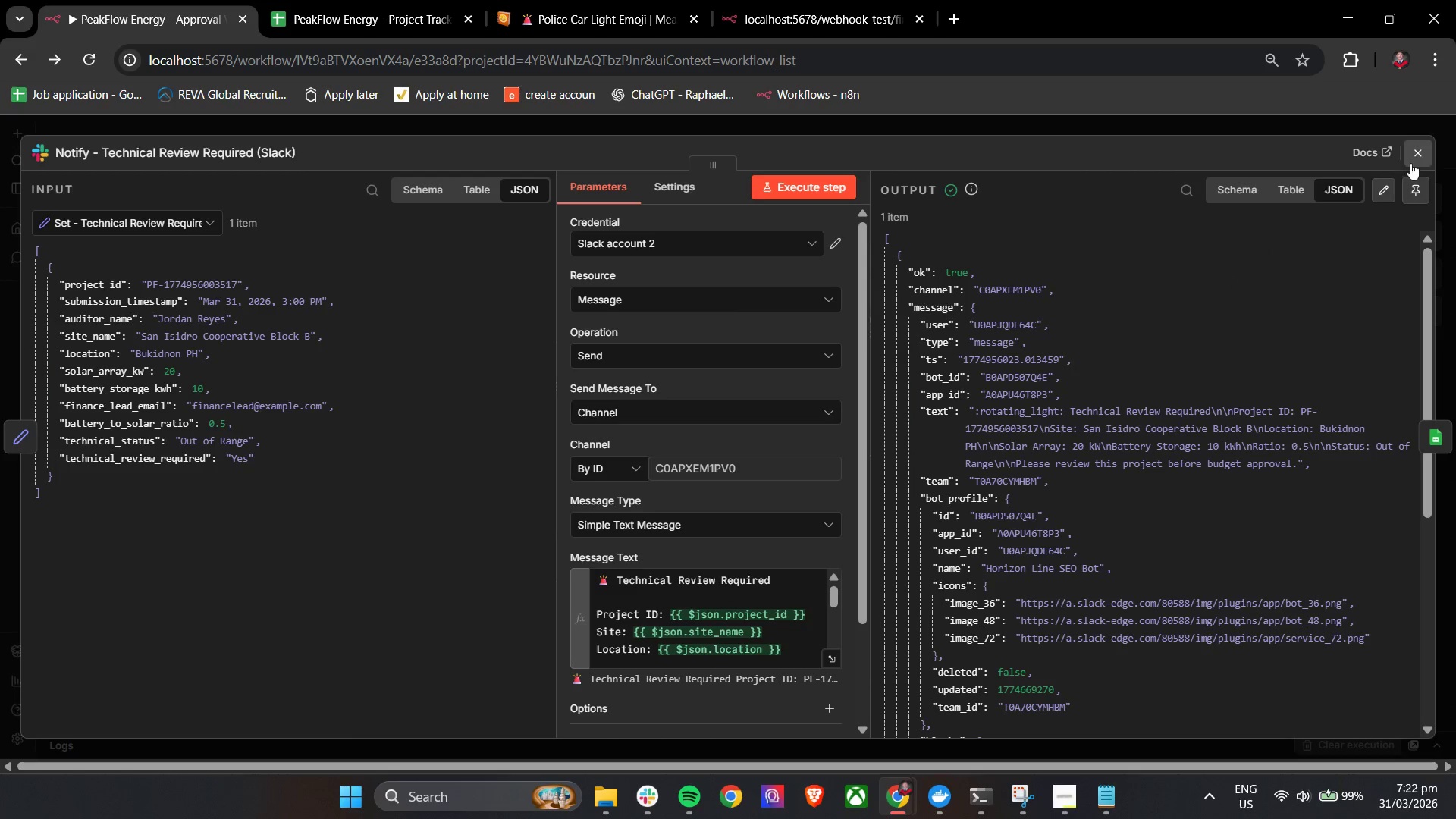 
left_click([1425, 152])
 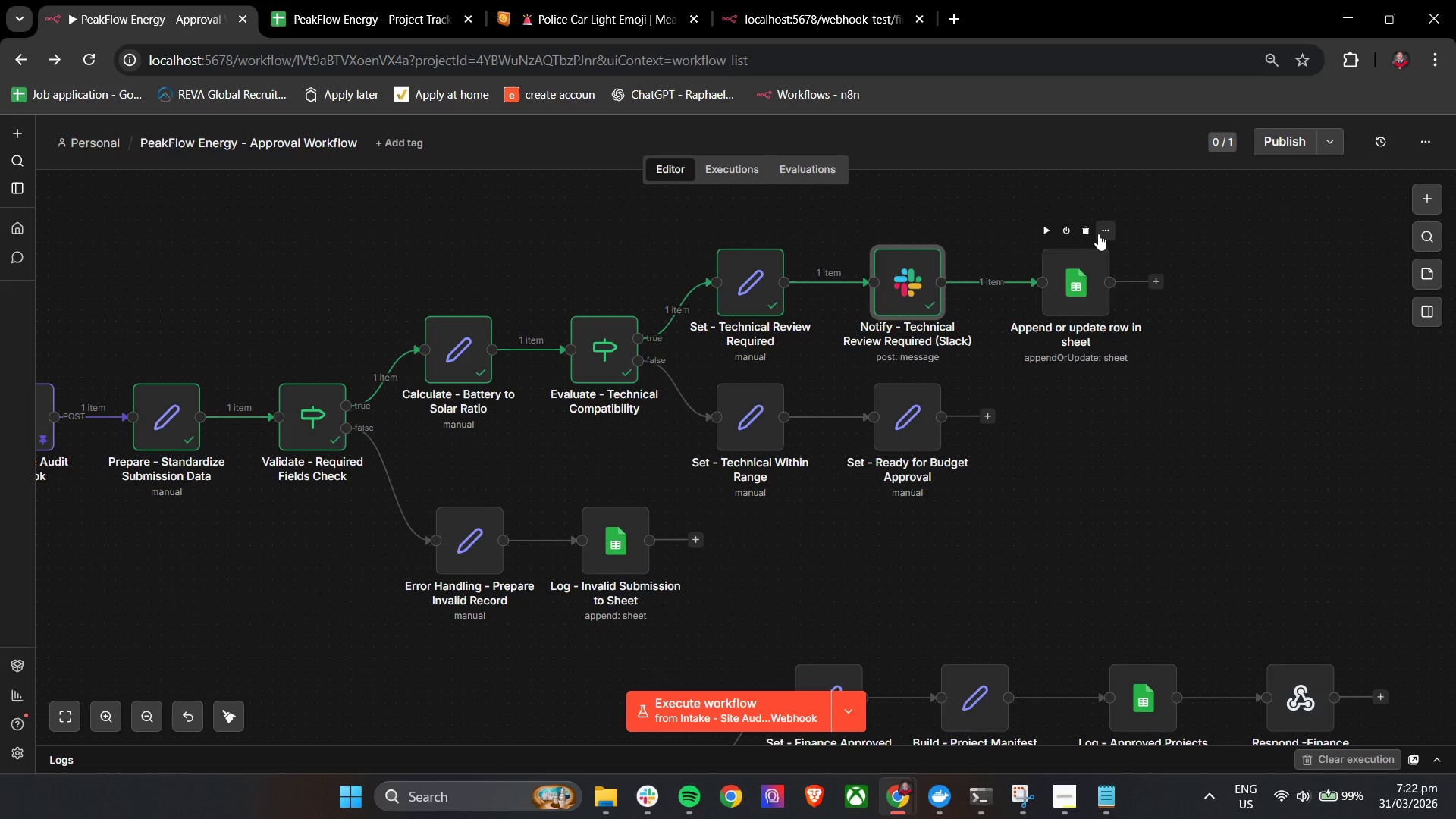 
left_click([1061, 798])